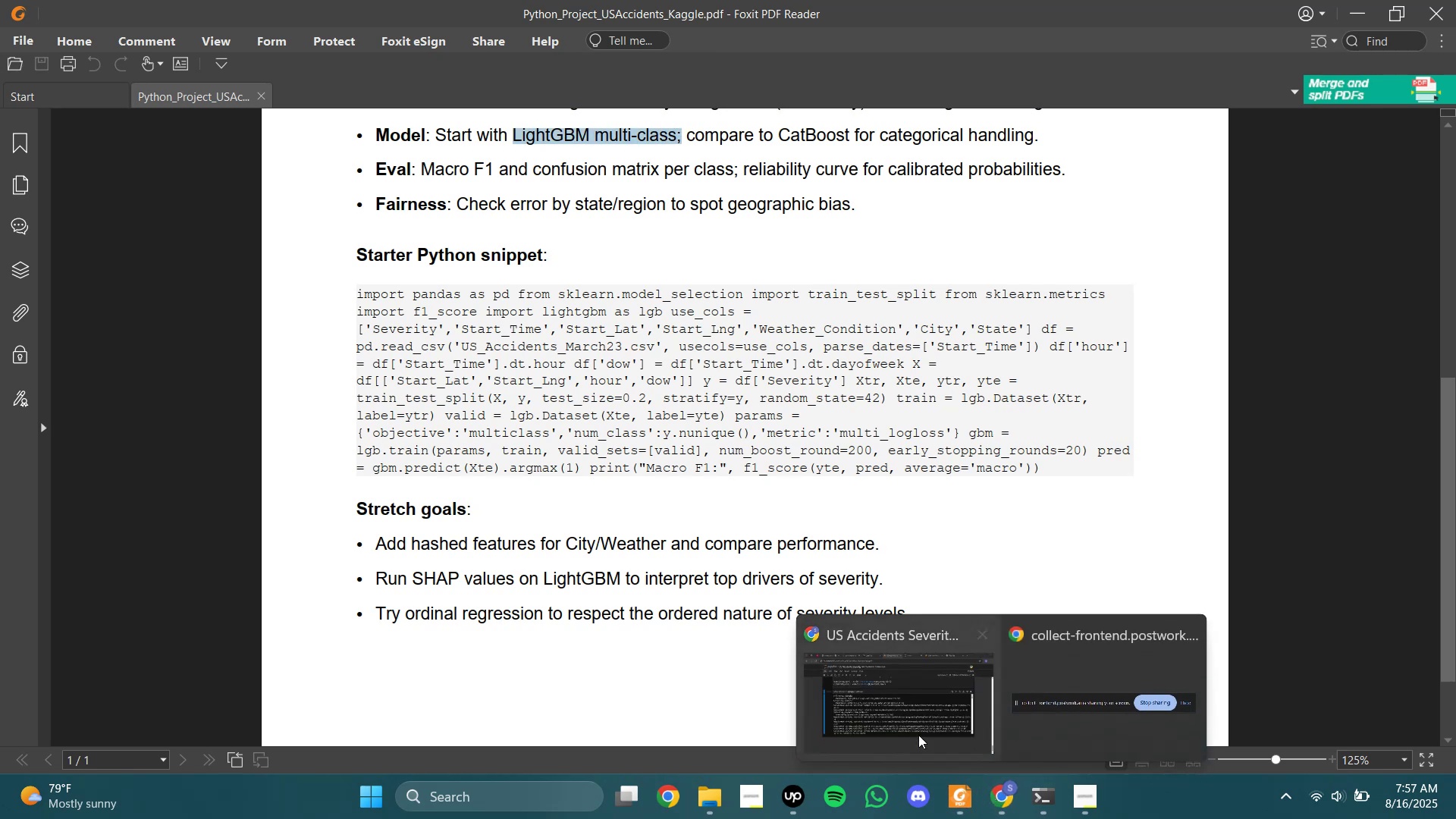 
left_click([918, 724])
 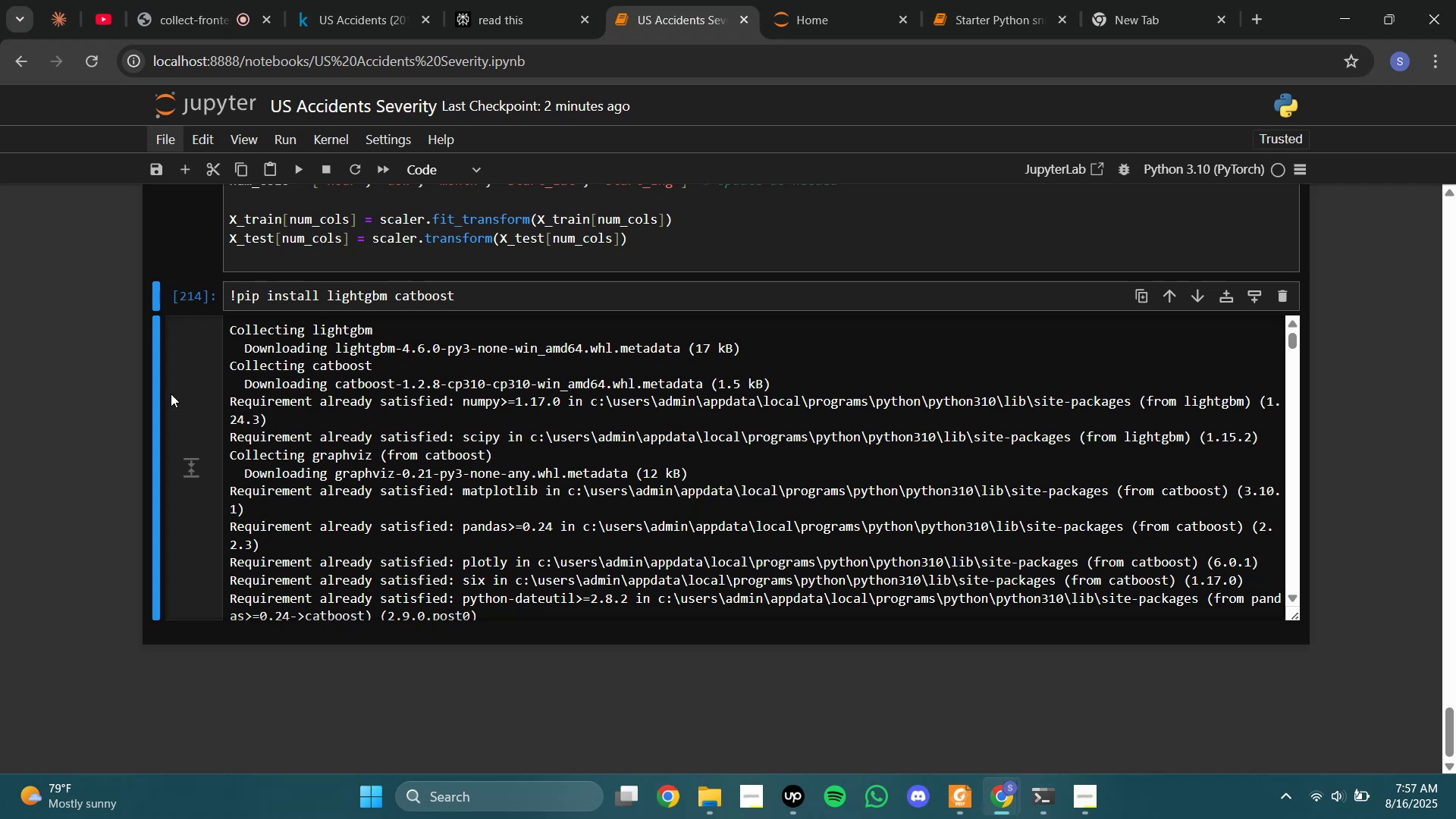 
wait(7.3)
 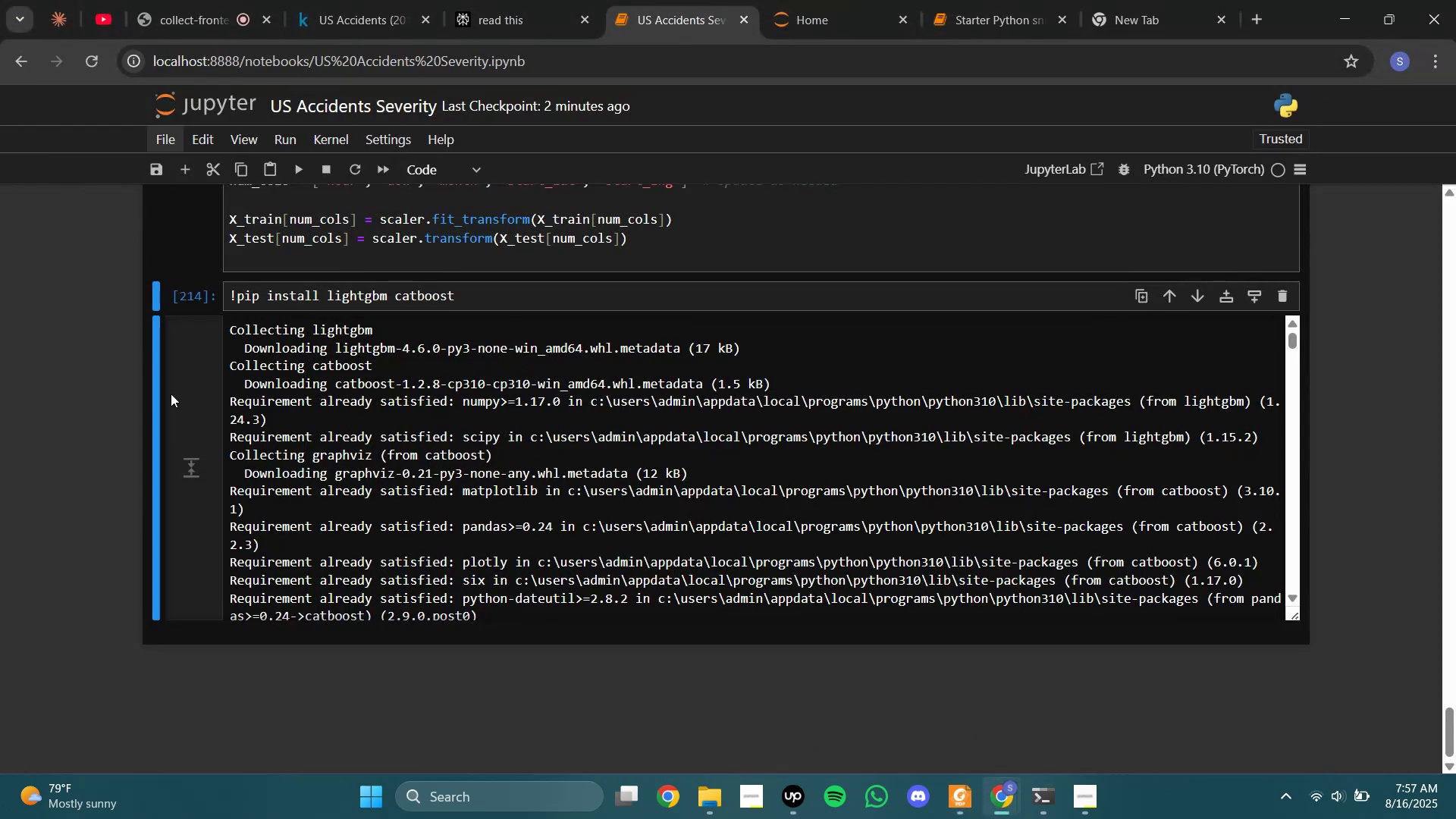 
double_click([344, 67])
 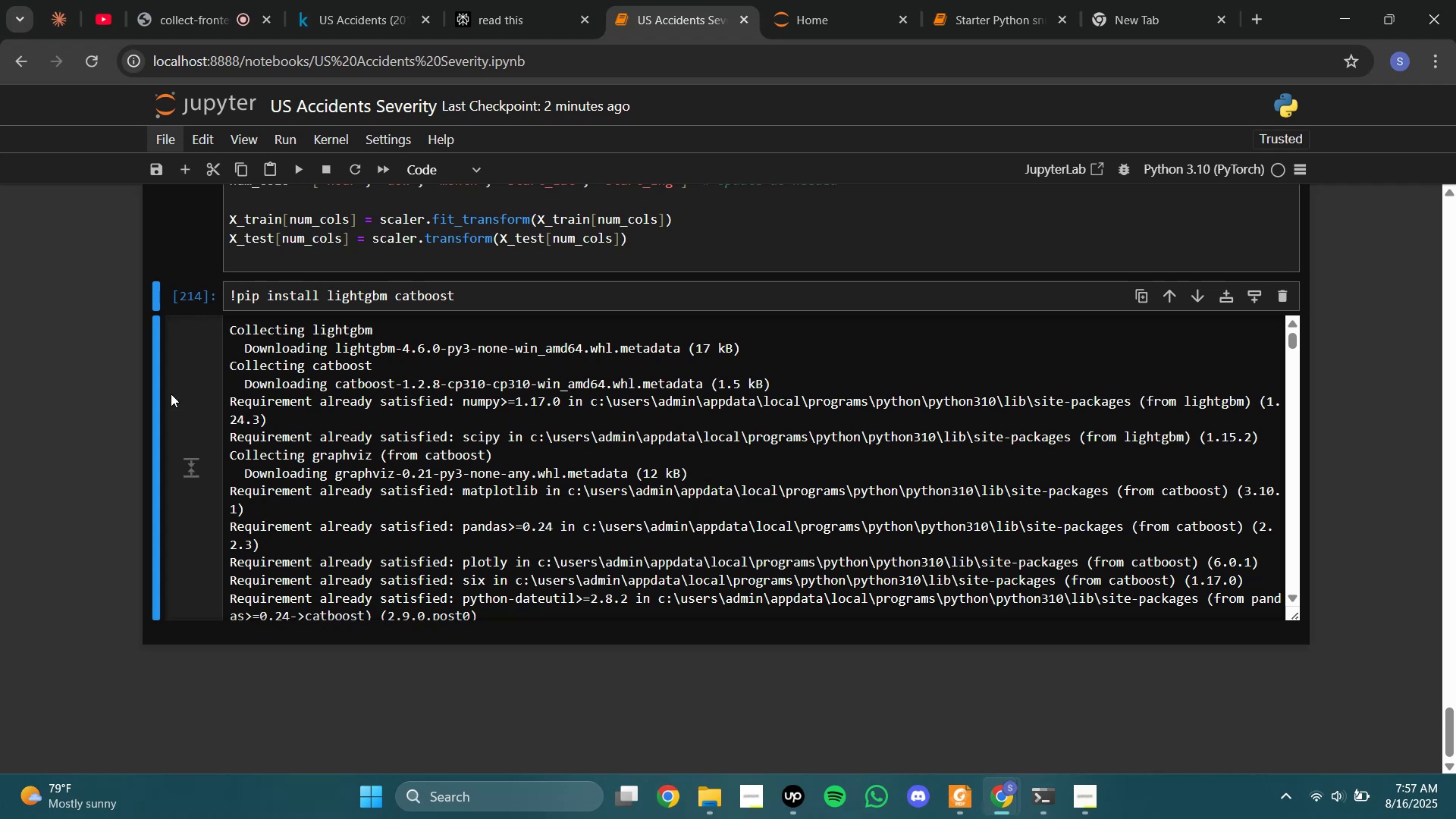 
triple_click([432, 0])
 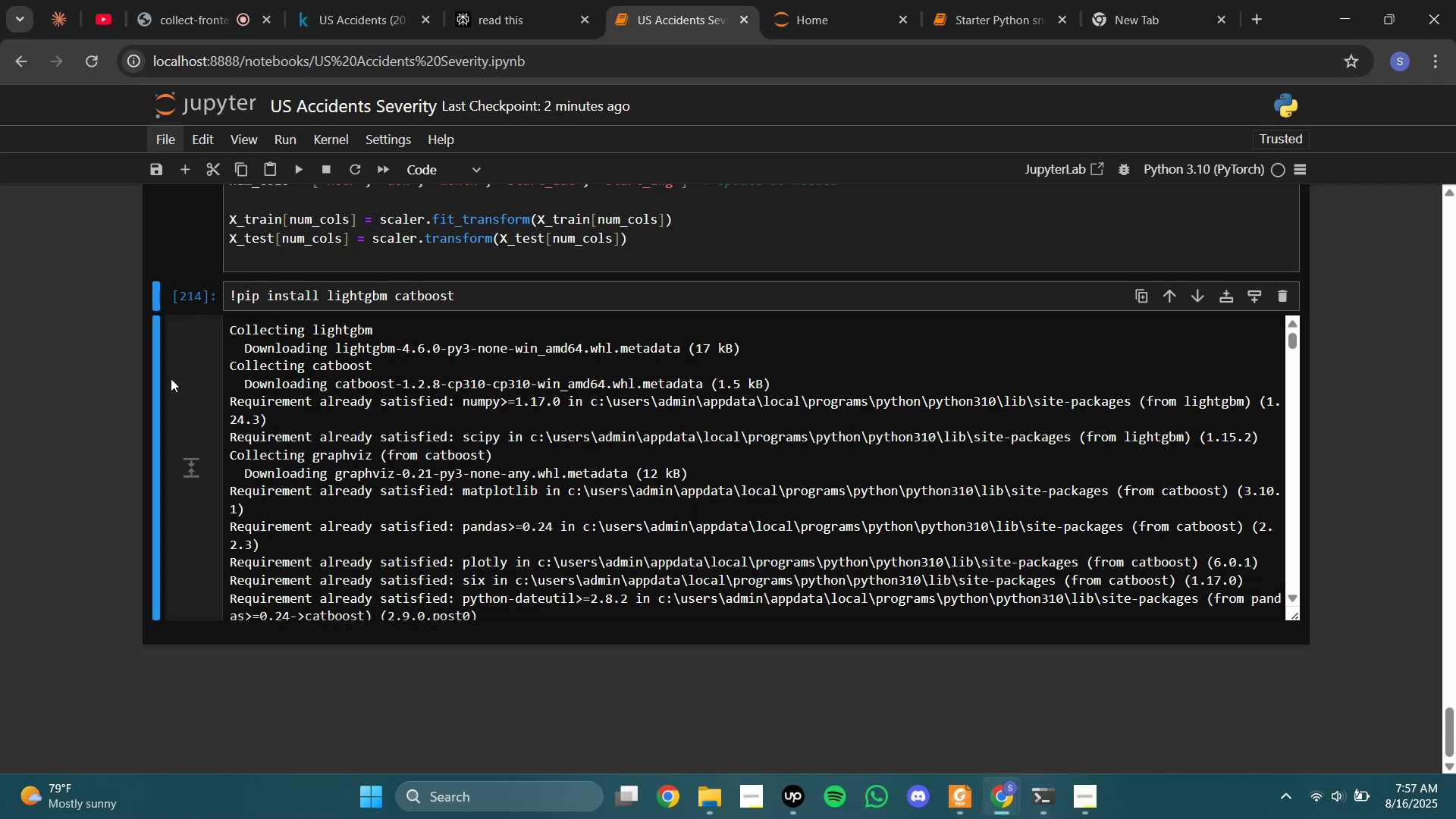 
triple_click([521, 0])
 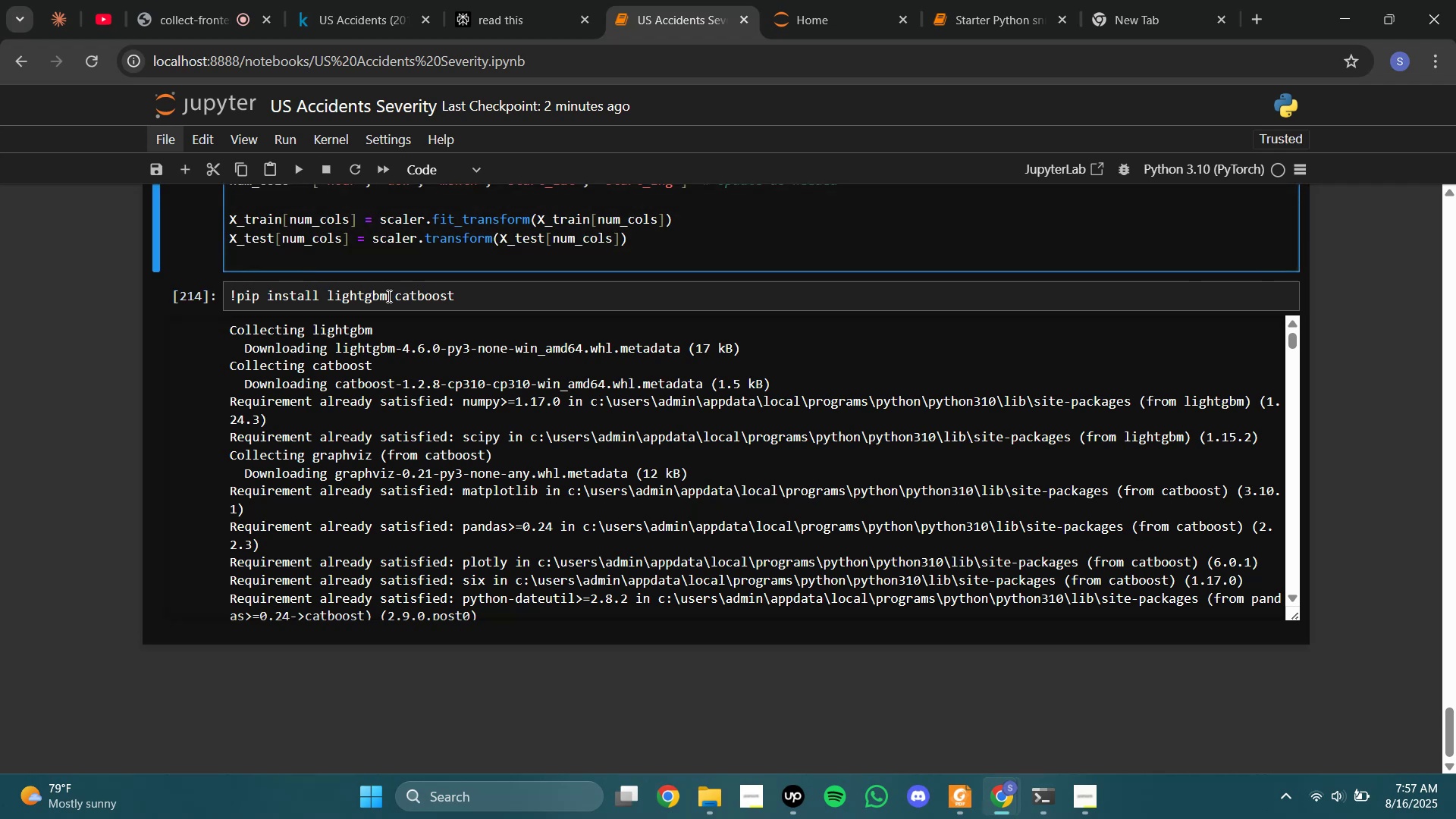 
left_click([532, 304])
 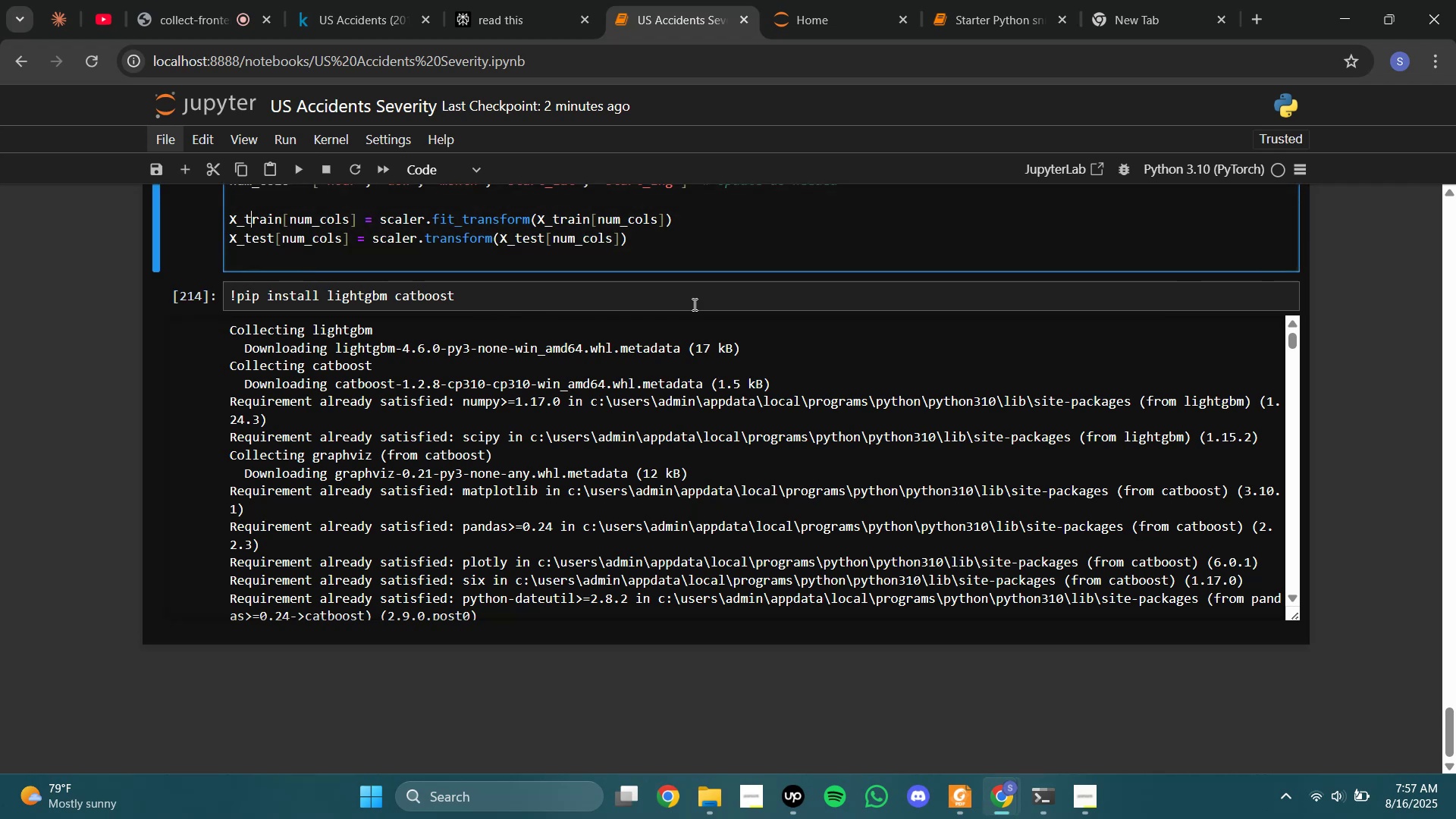 
left_click([712, 303])
 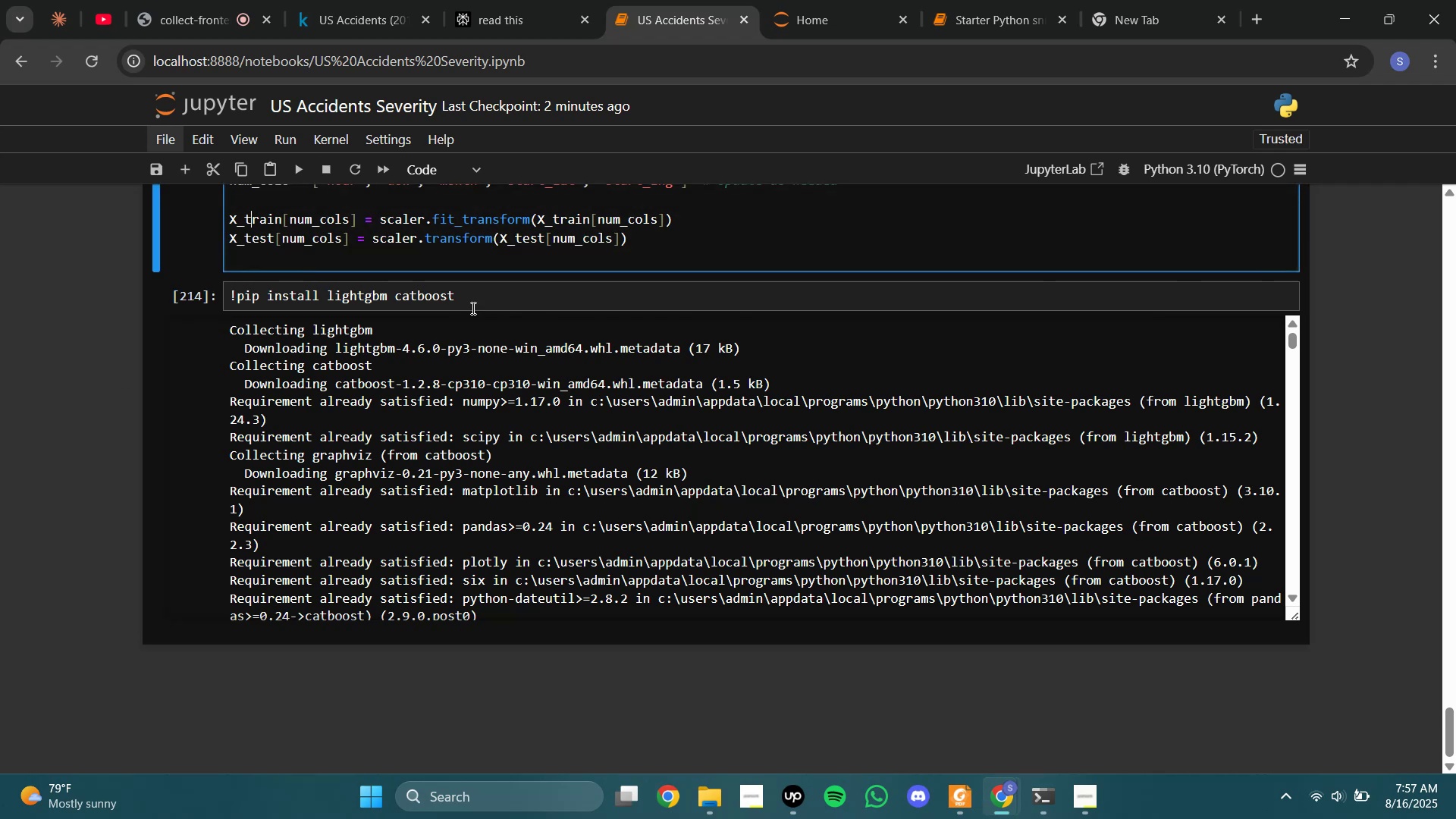 
left_click([510, 300])
 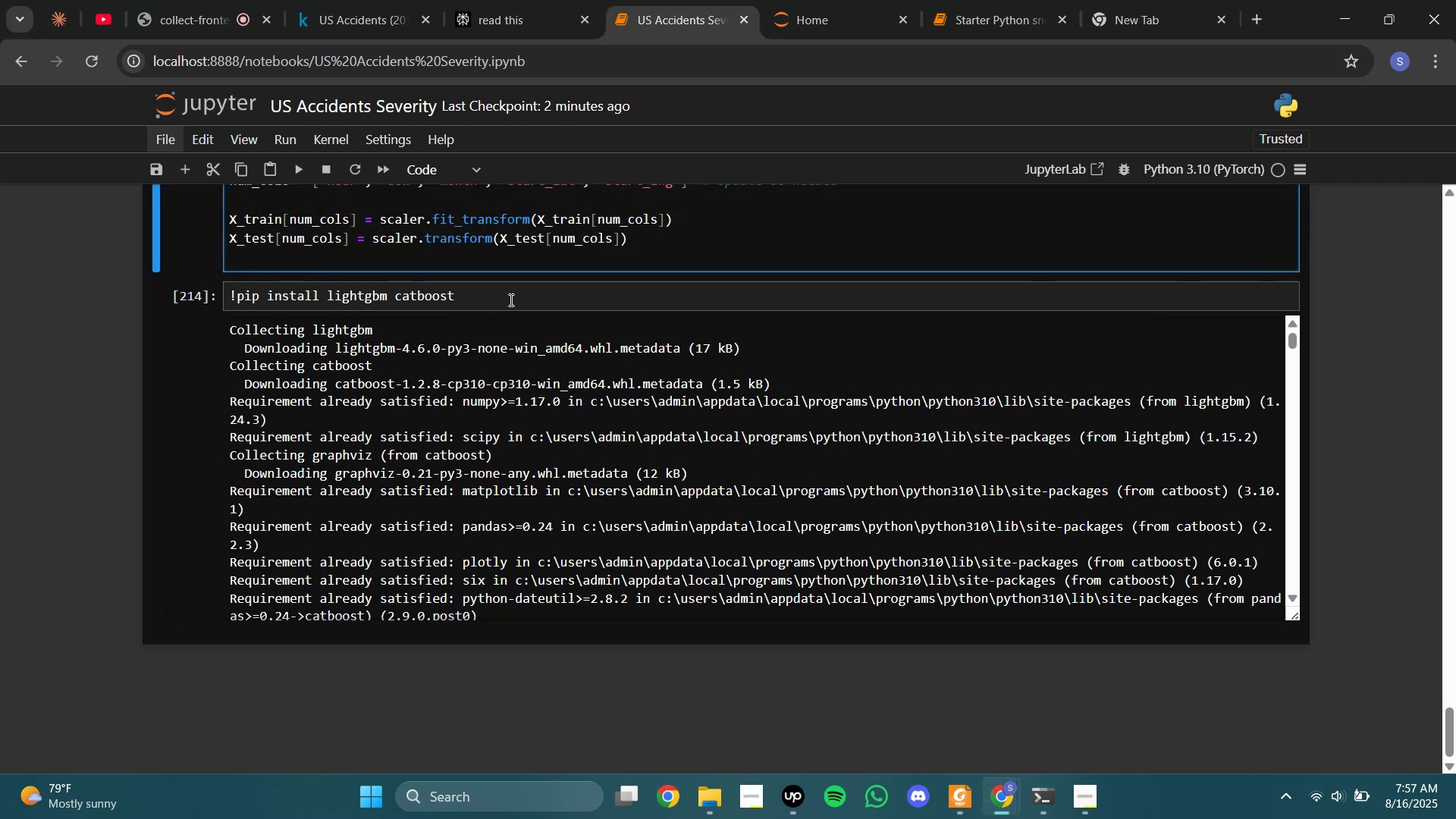 
double_click([510, 300])
 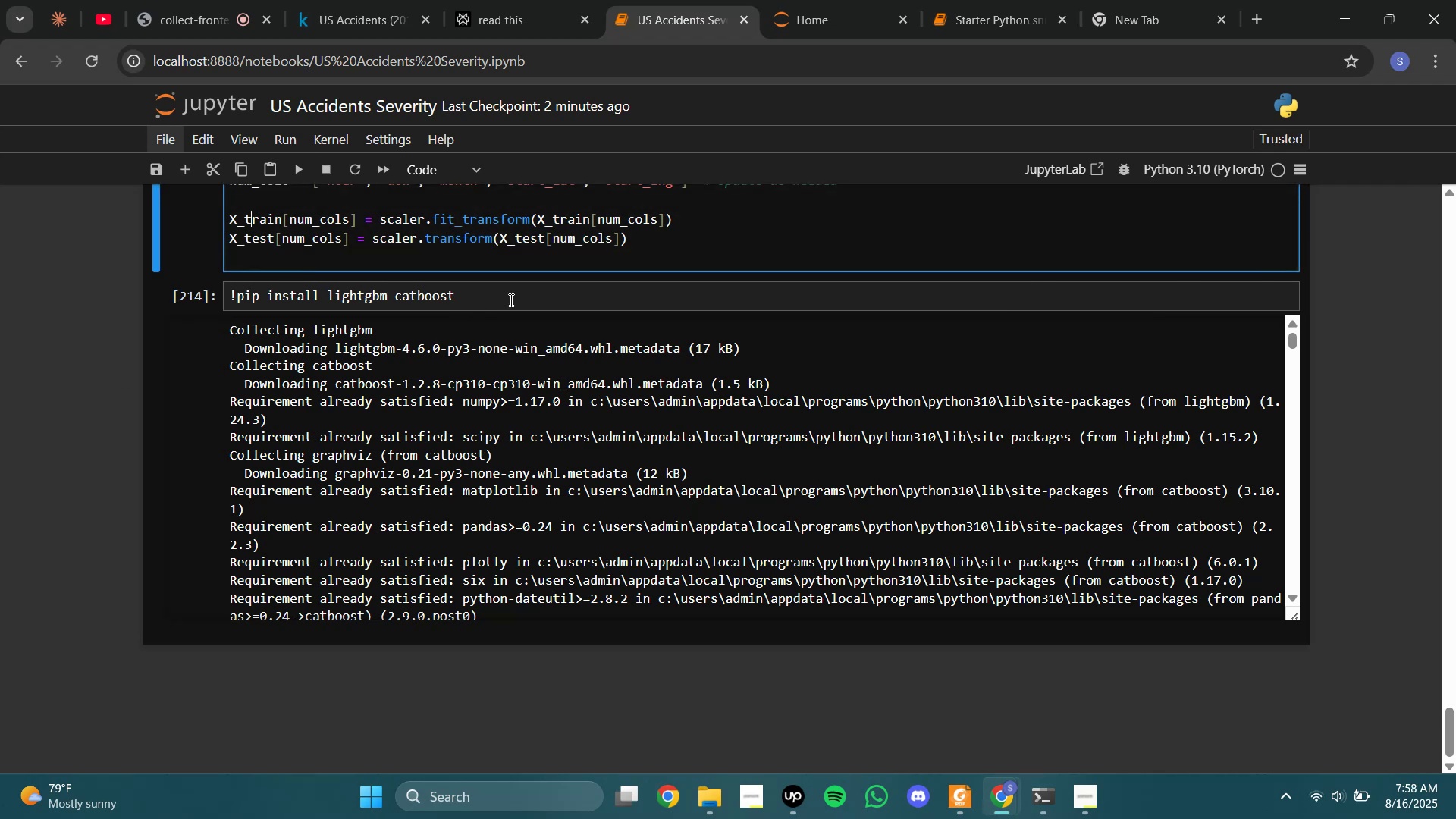 
triple_click([510, 300])
 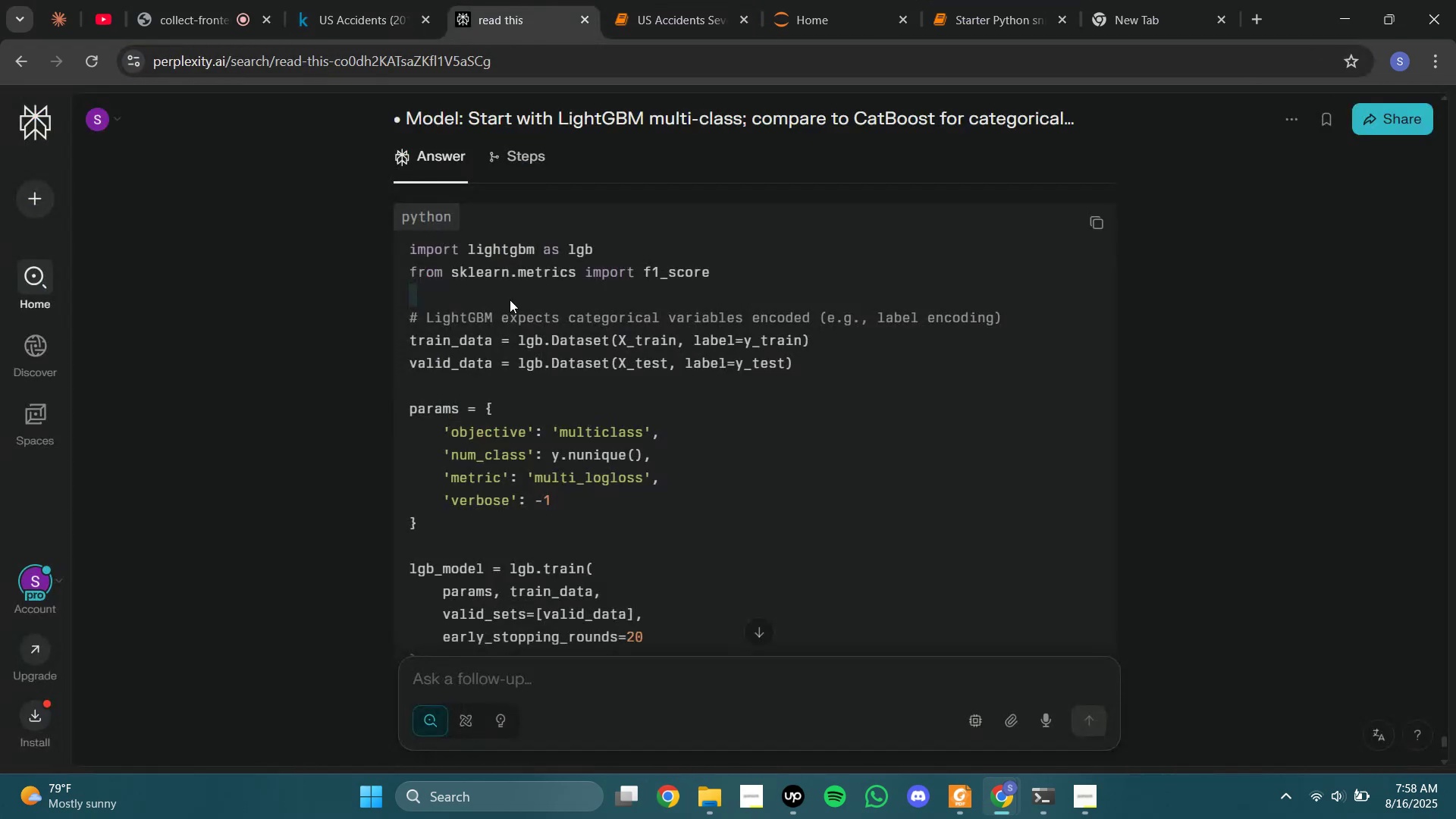 
left_click([624, 0])
 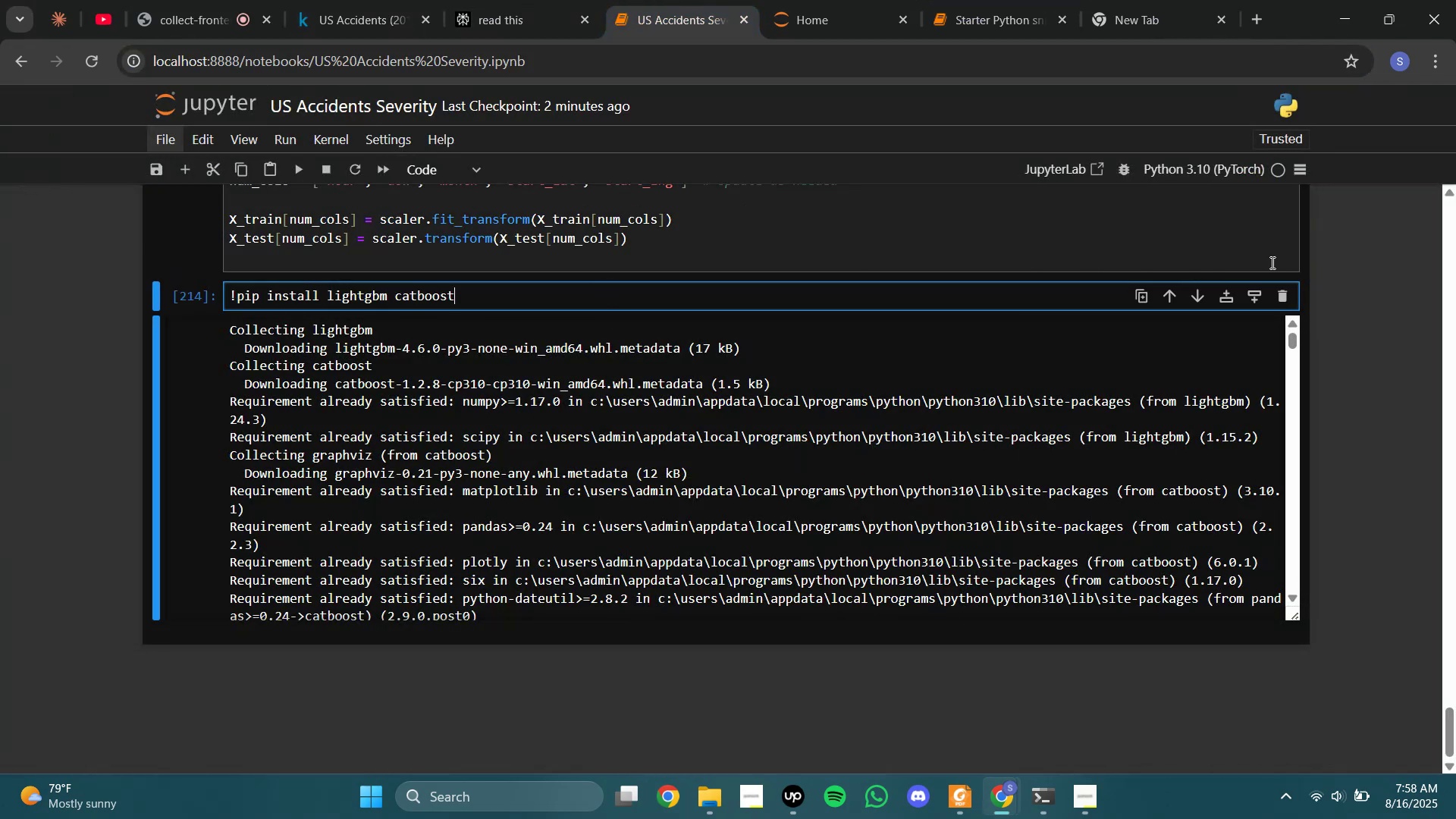 
left_click([1286, 306])
 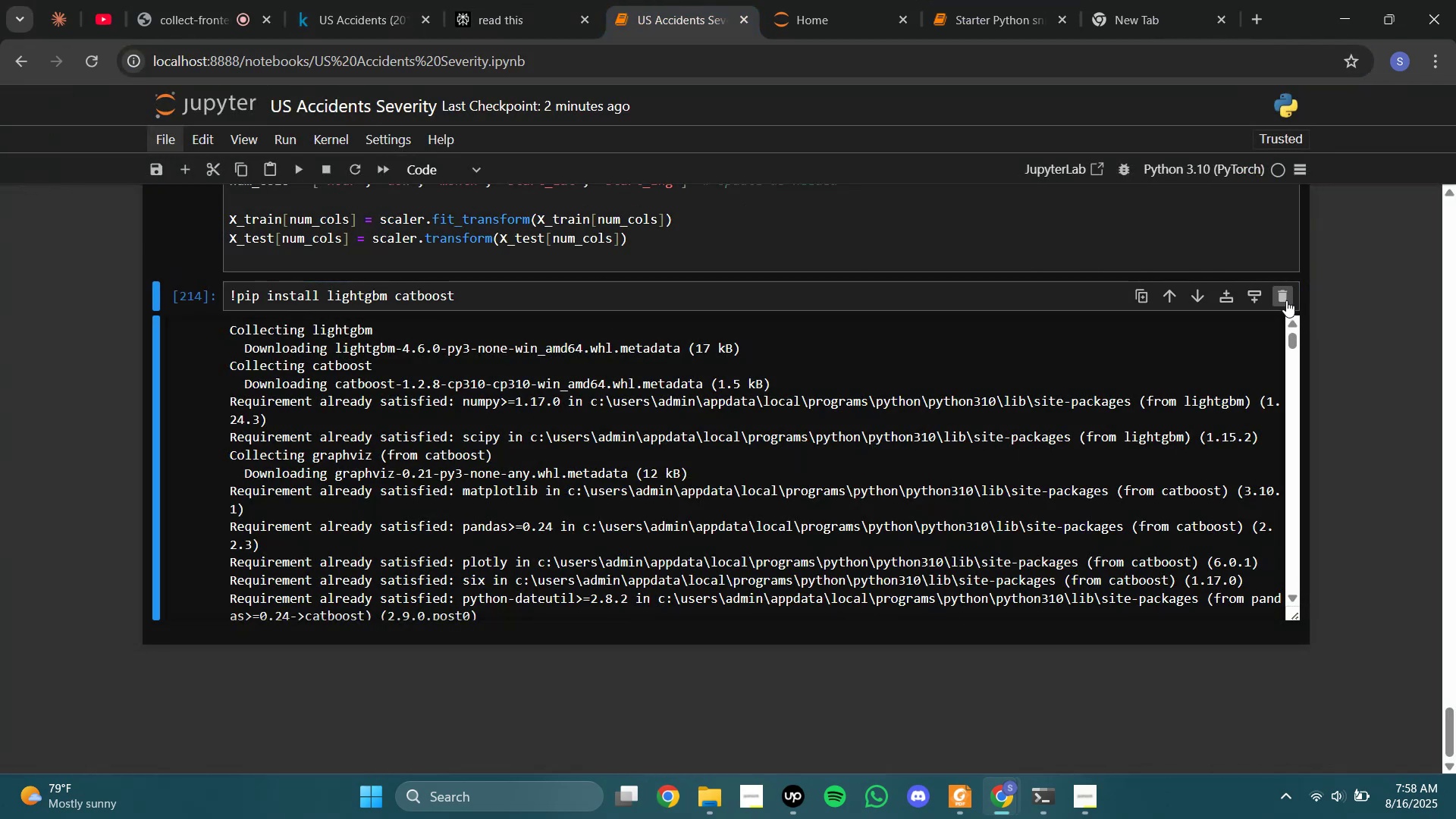 
left_click([1286, 300])
 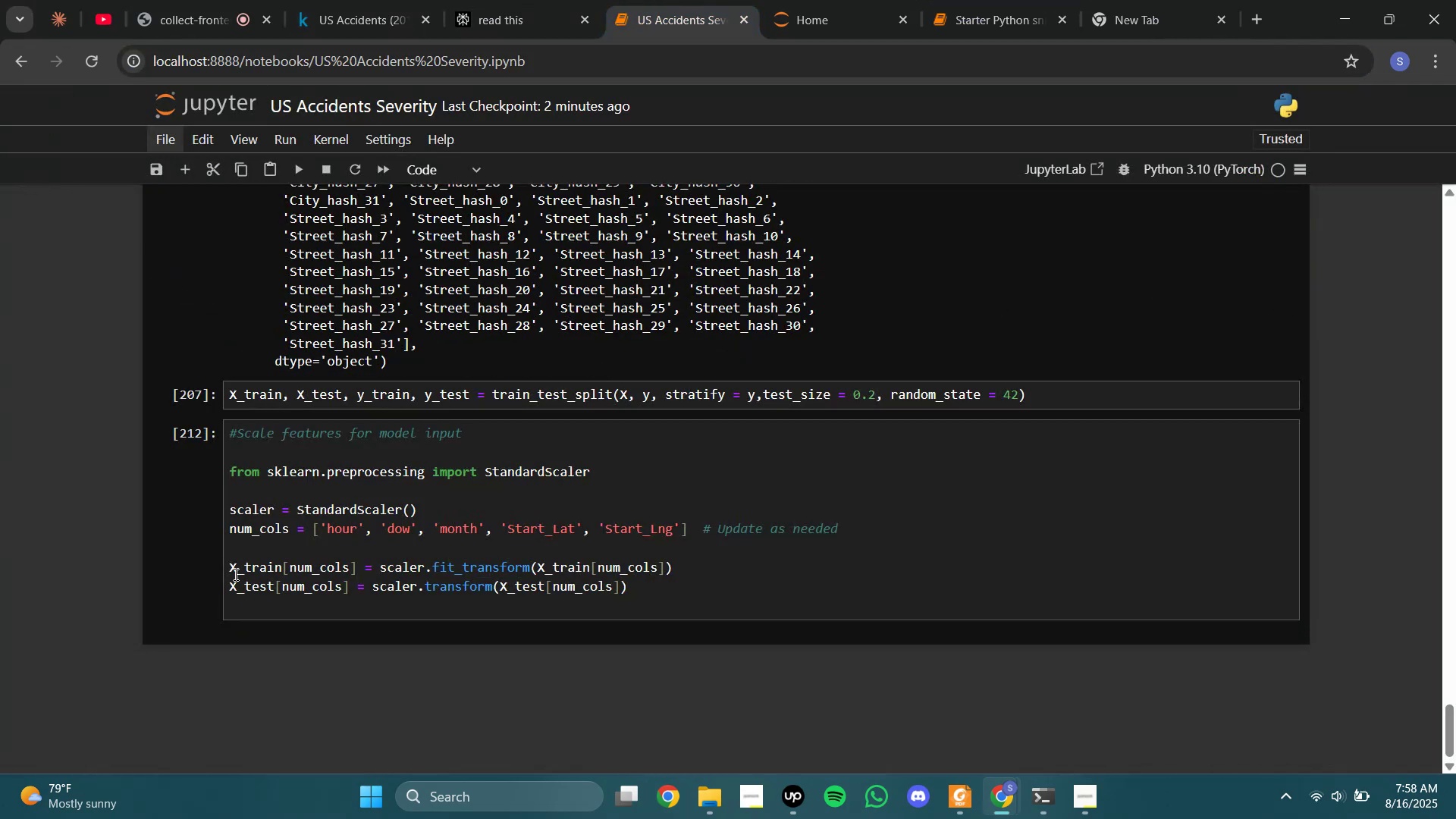 
left_click([193, 558])
 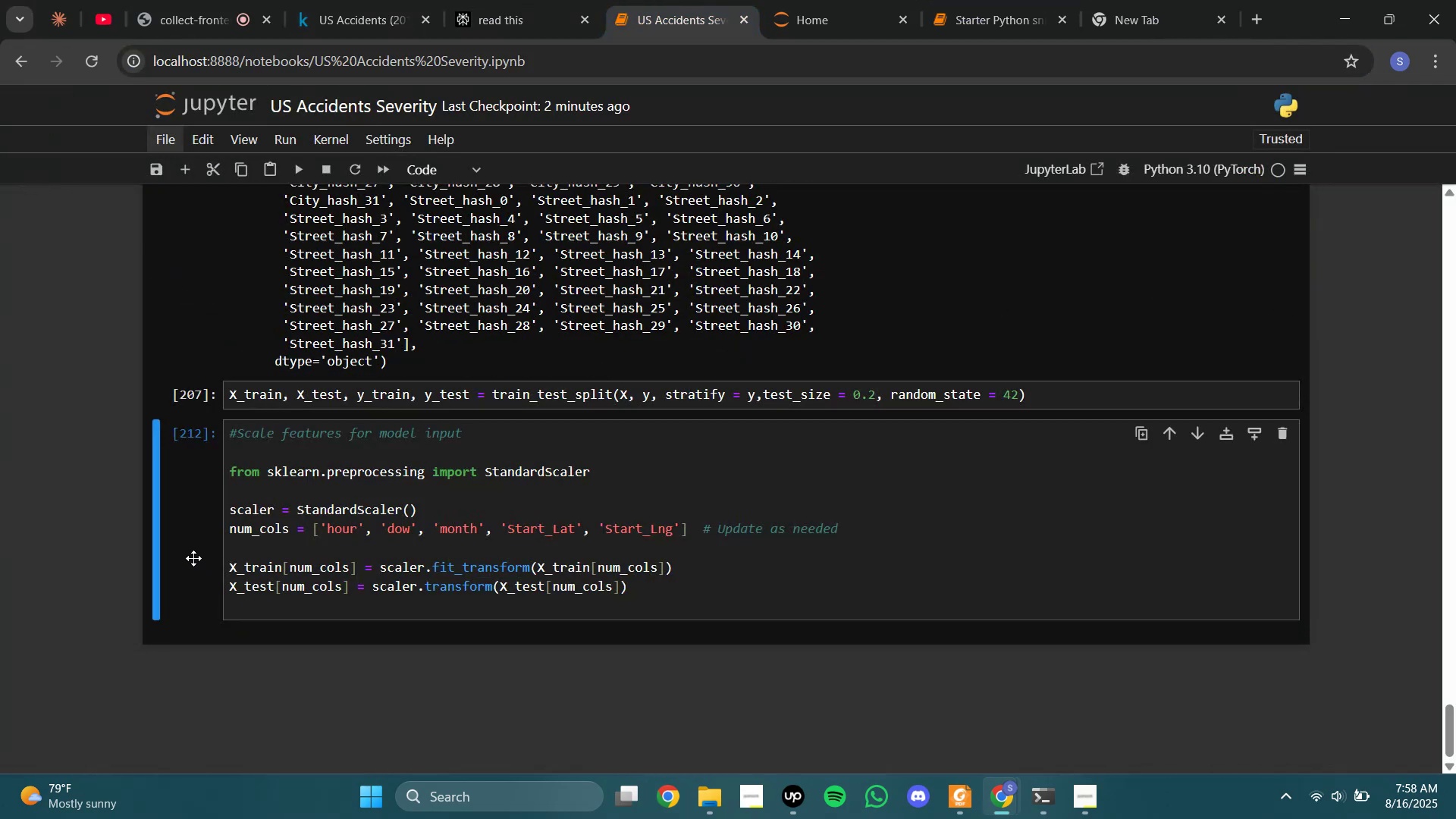 
type(bbb)
 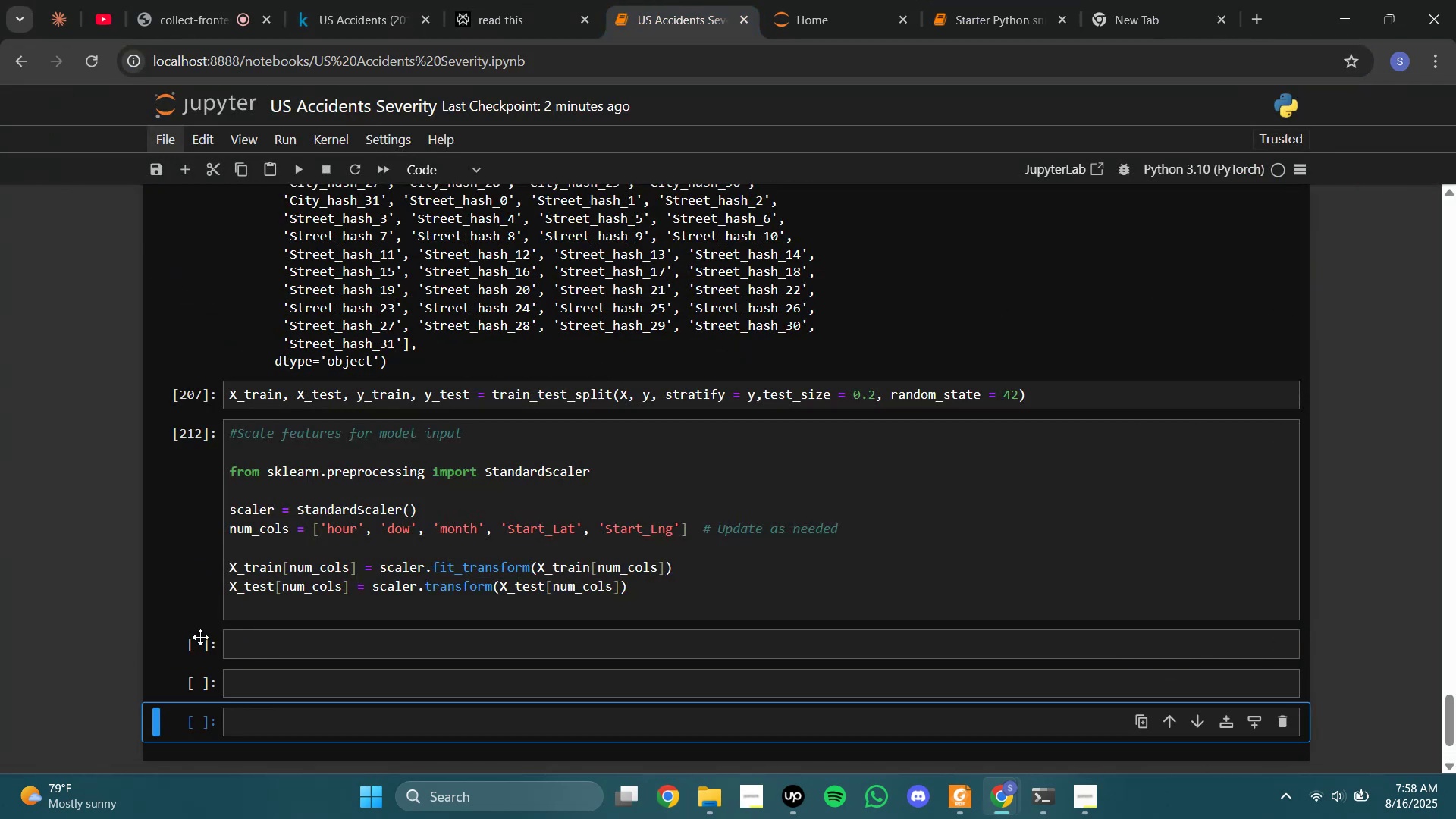 
left_click([197, 637])
 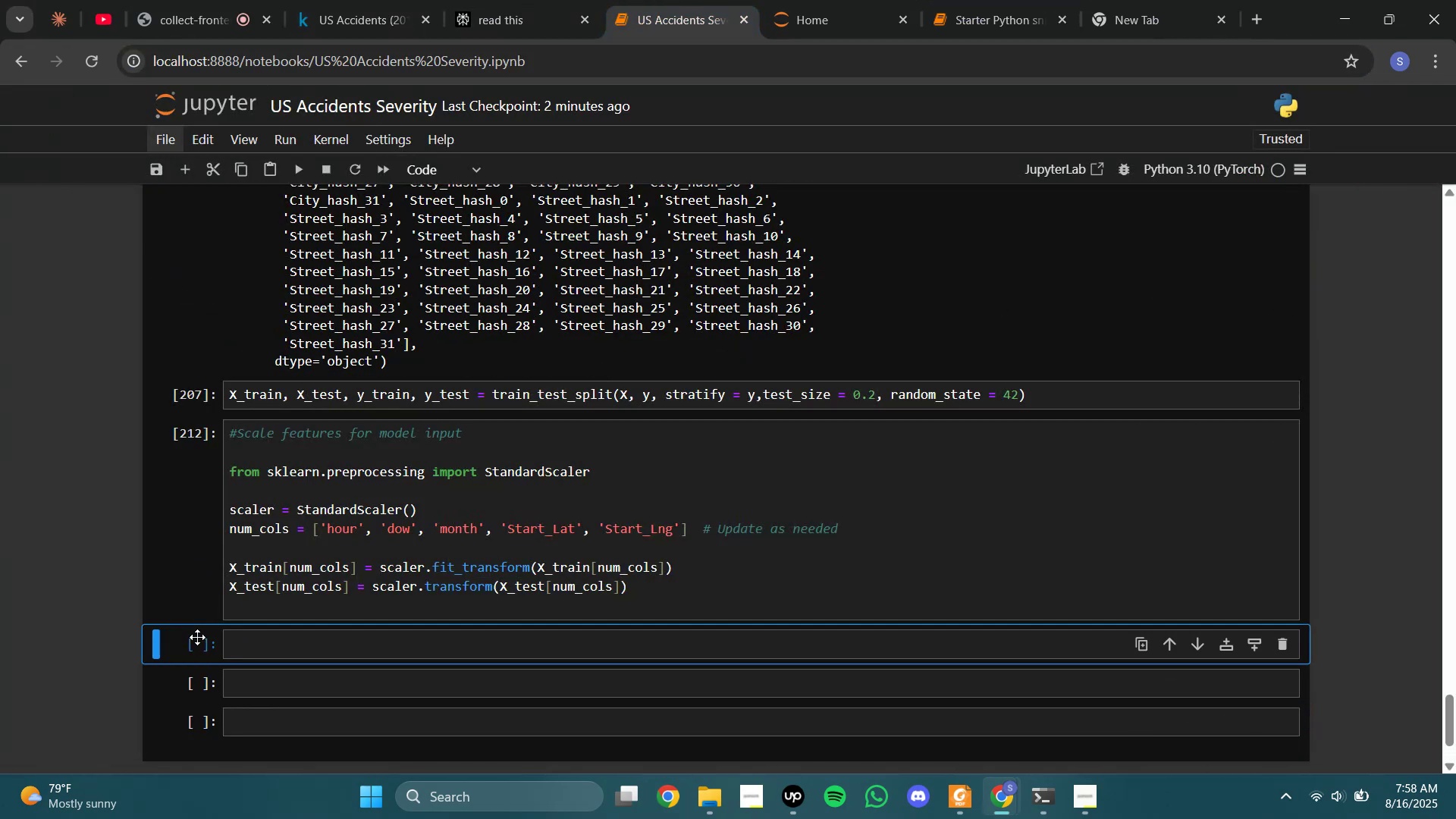 
key(M)
 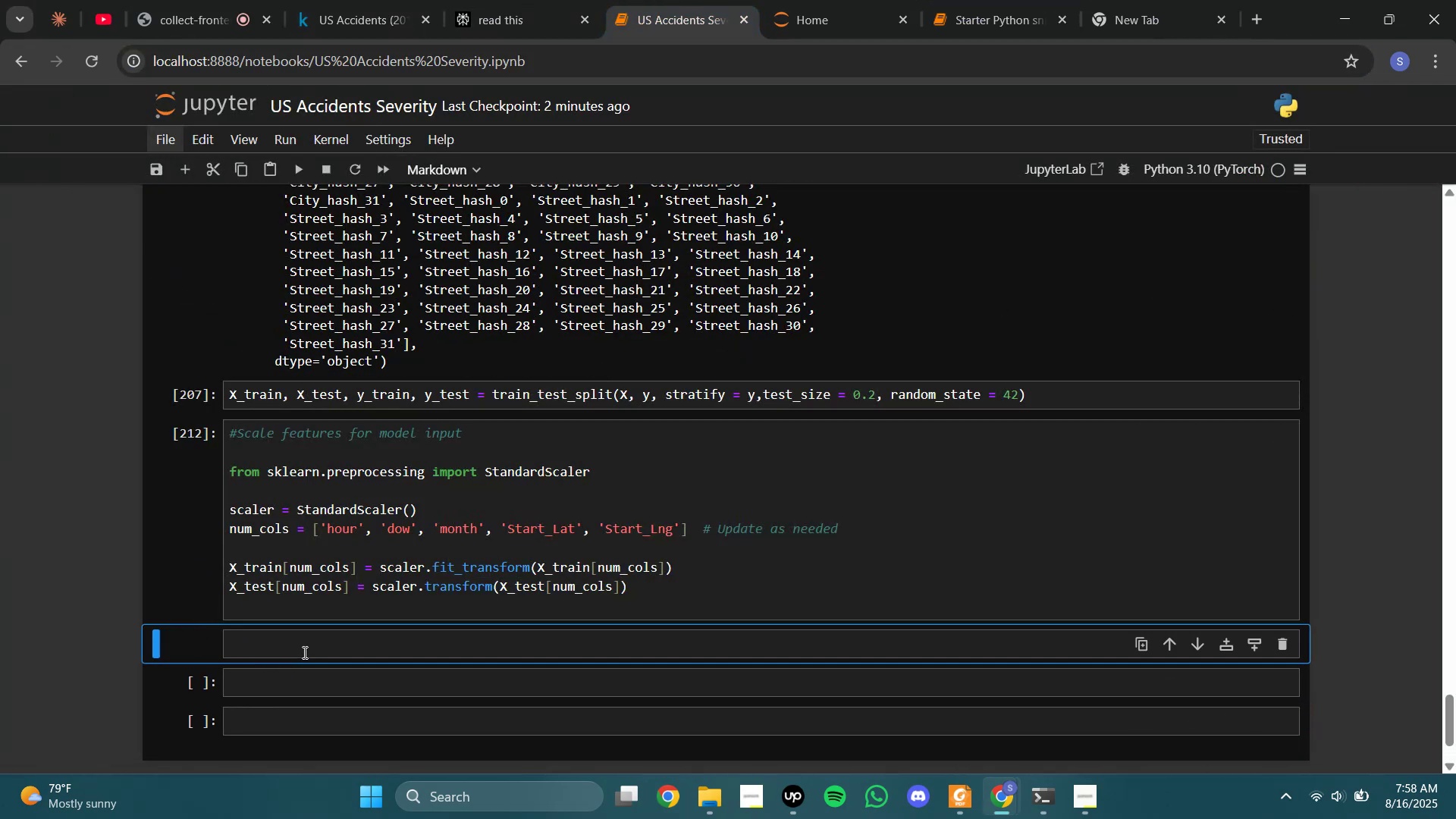 
left_click([303, 648])
 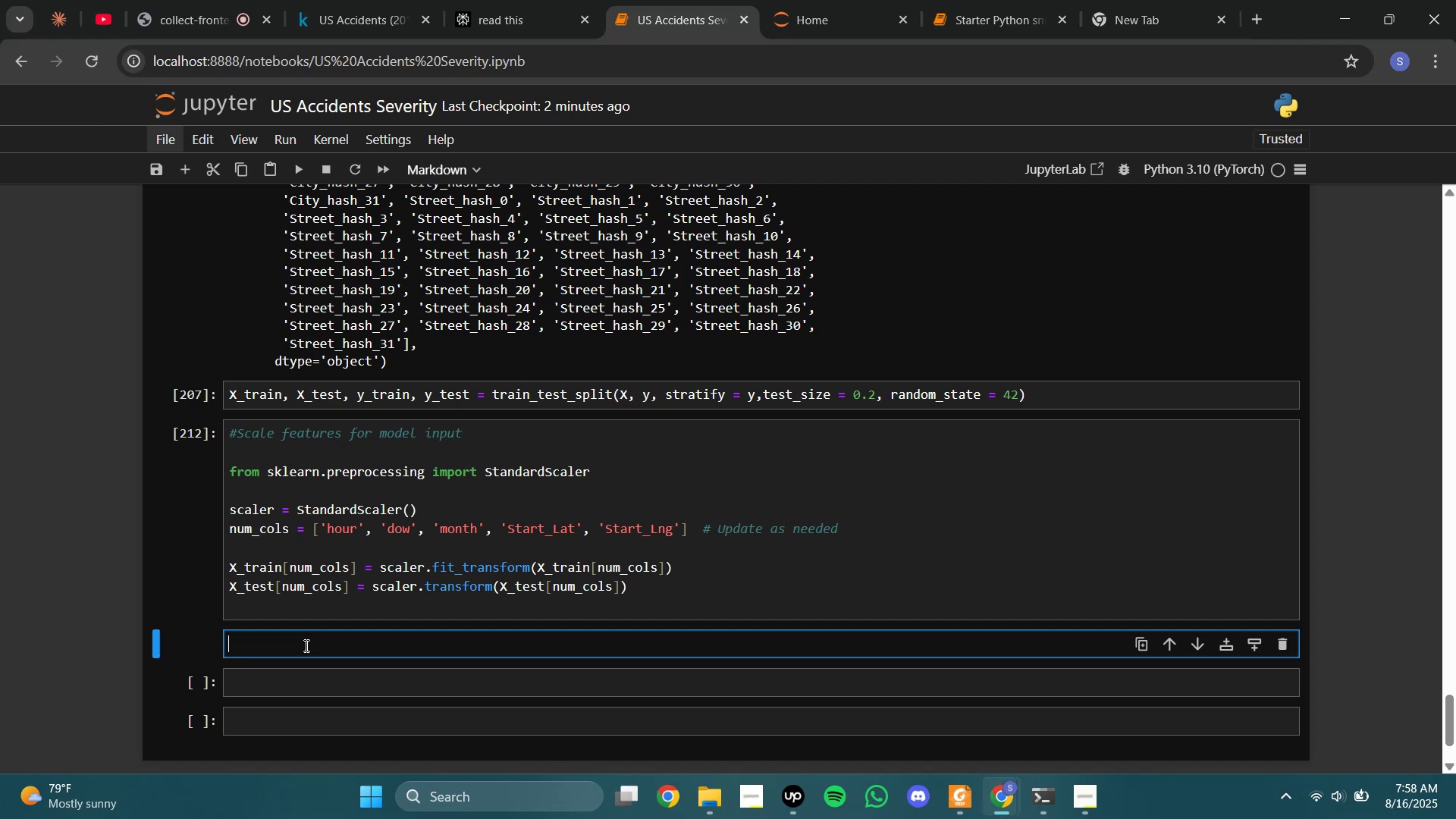 
key(Control+ControlLeft)
 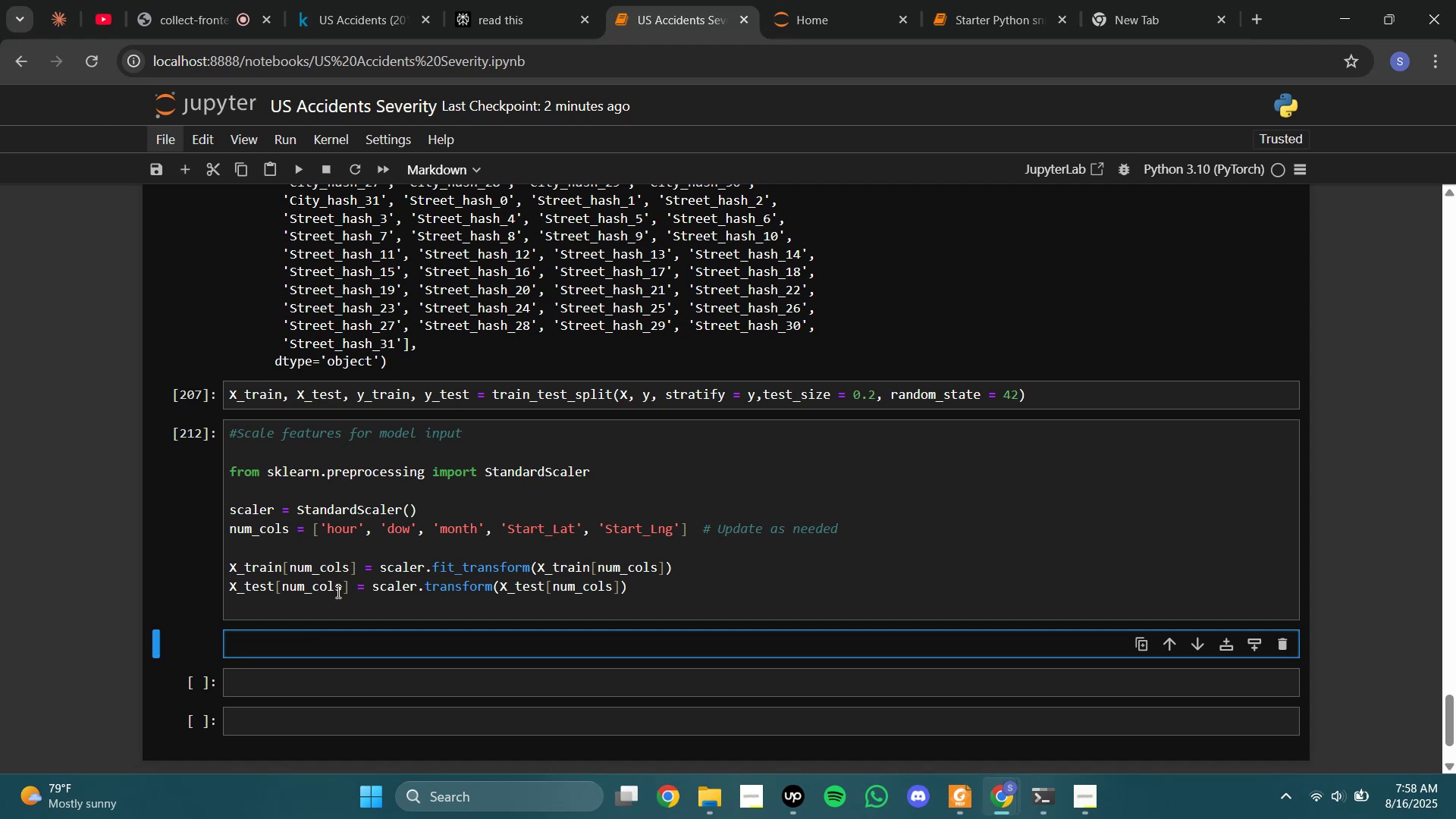 
type(### )
 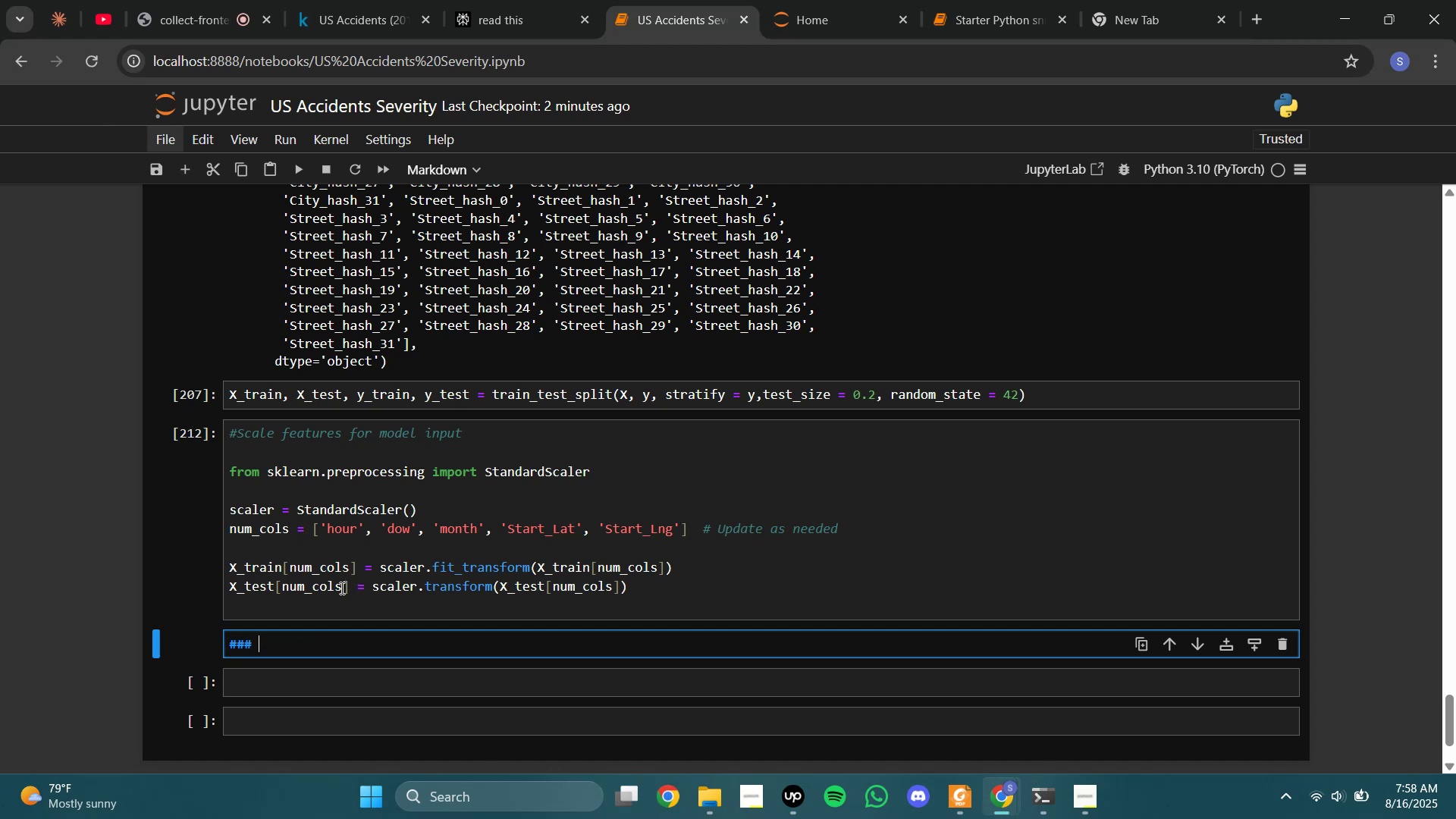 
key(Control+V)
 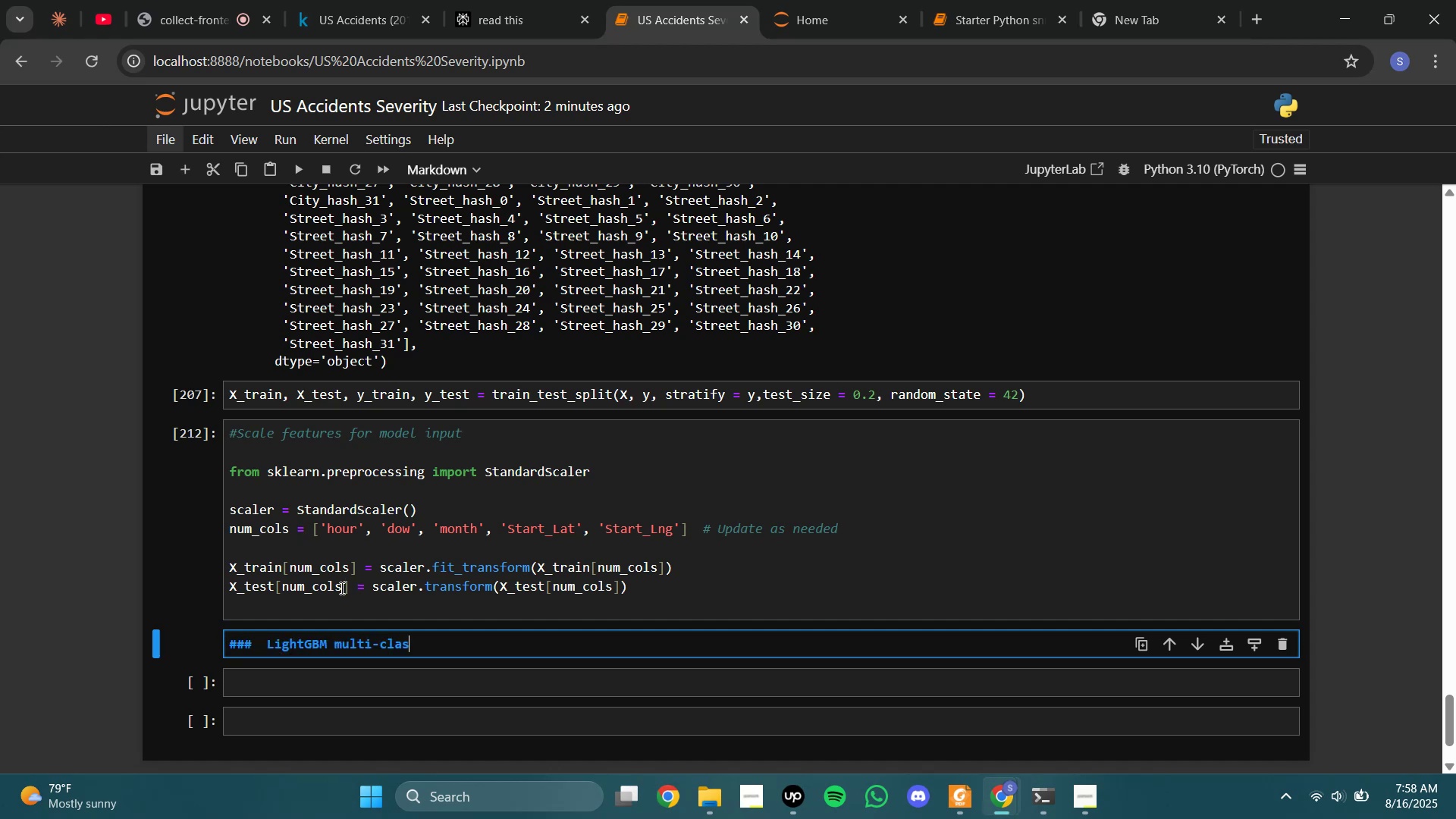 
key(Shift+Enter)
 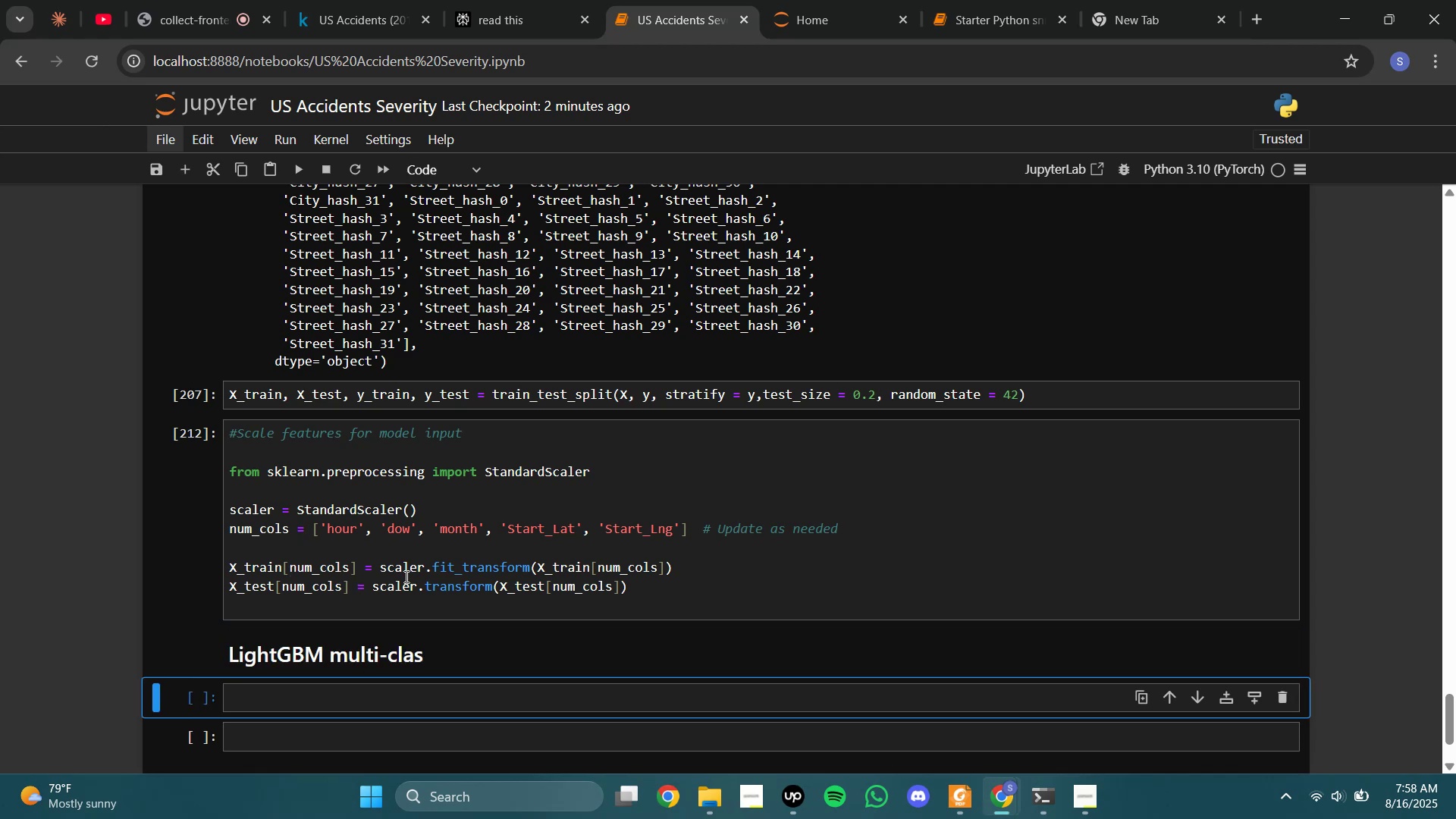 
left_click([438, 648])
 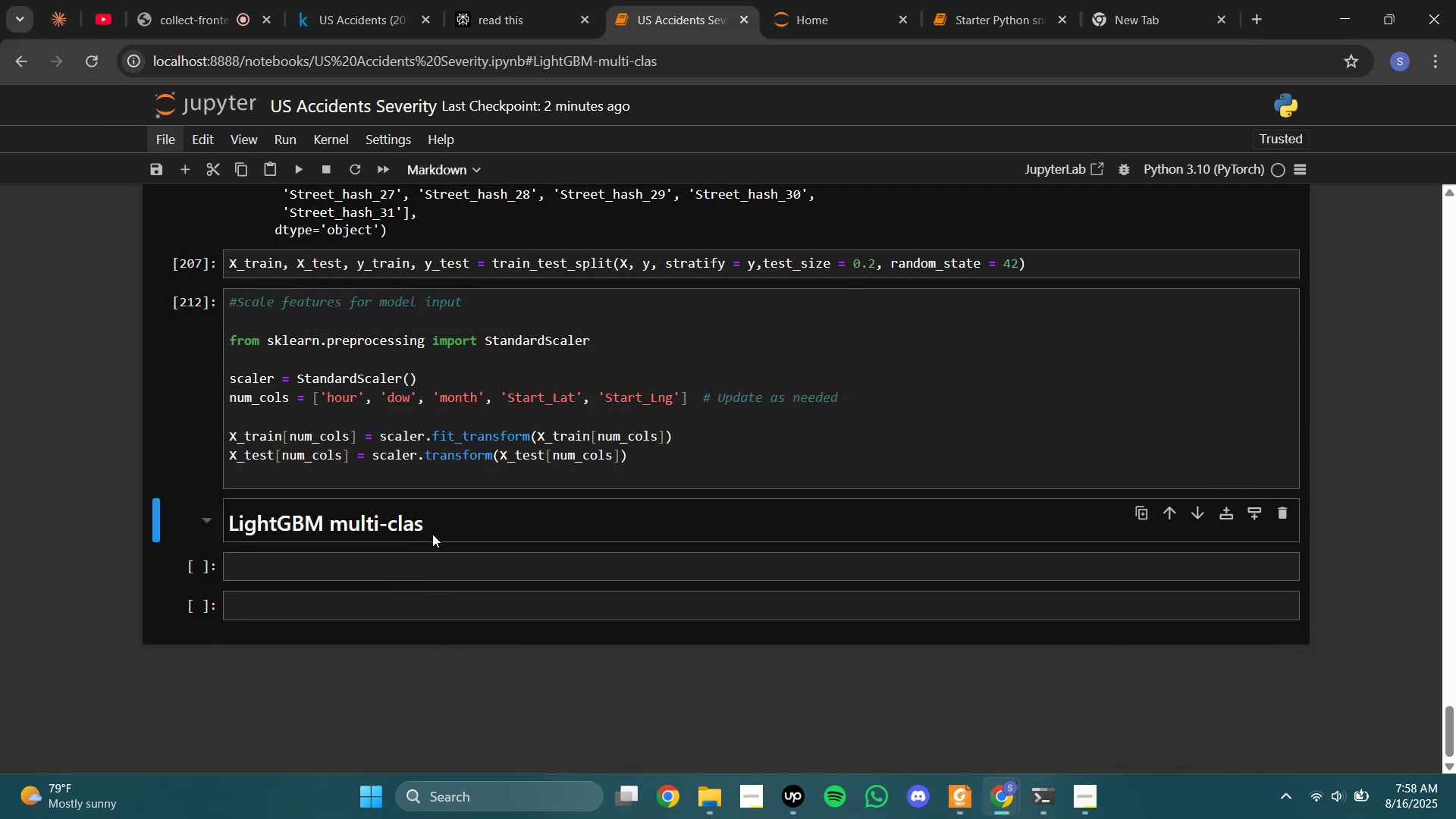 
left_click([432, 525])
 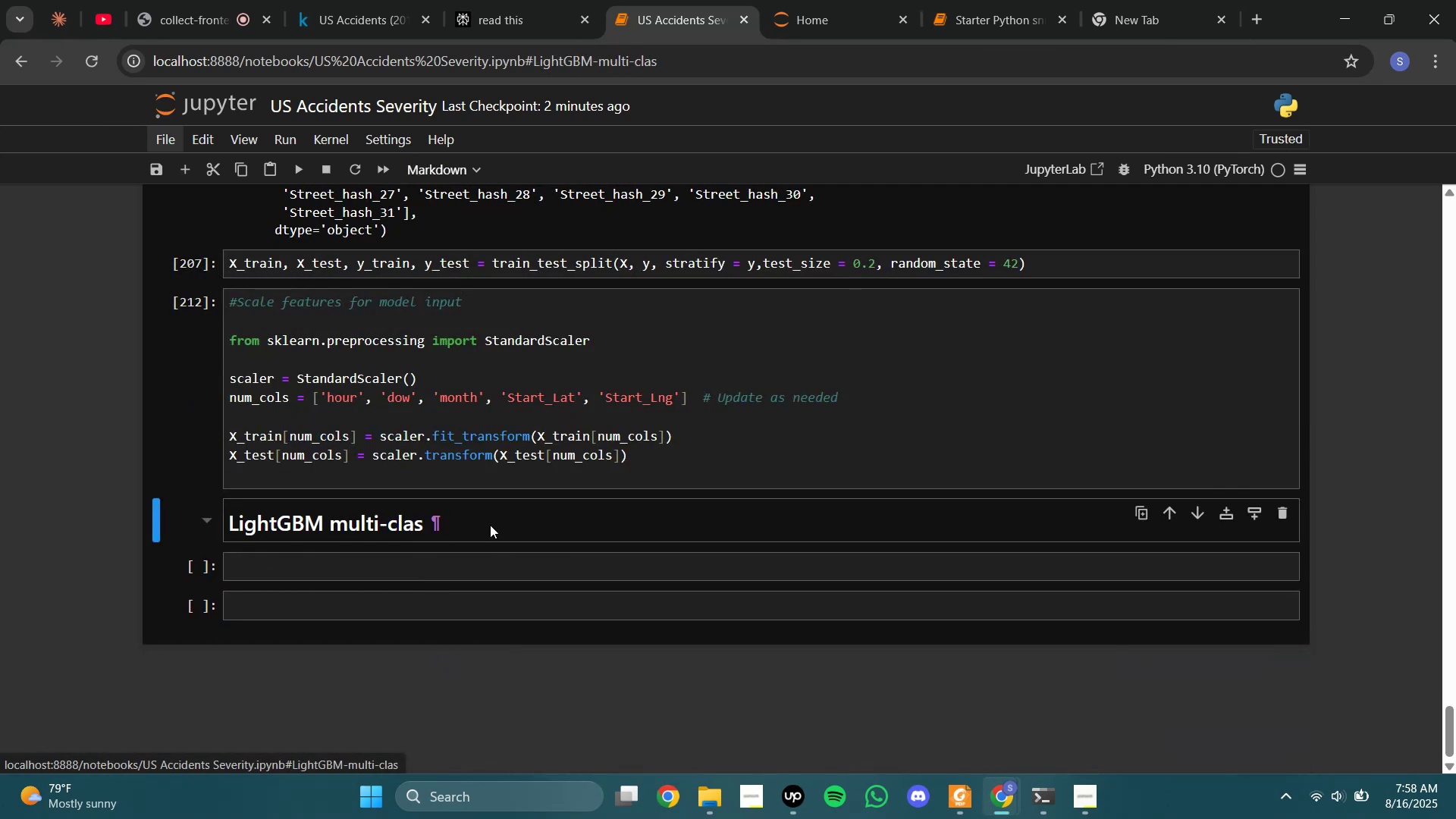 
double_click([490, 525])
 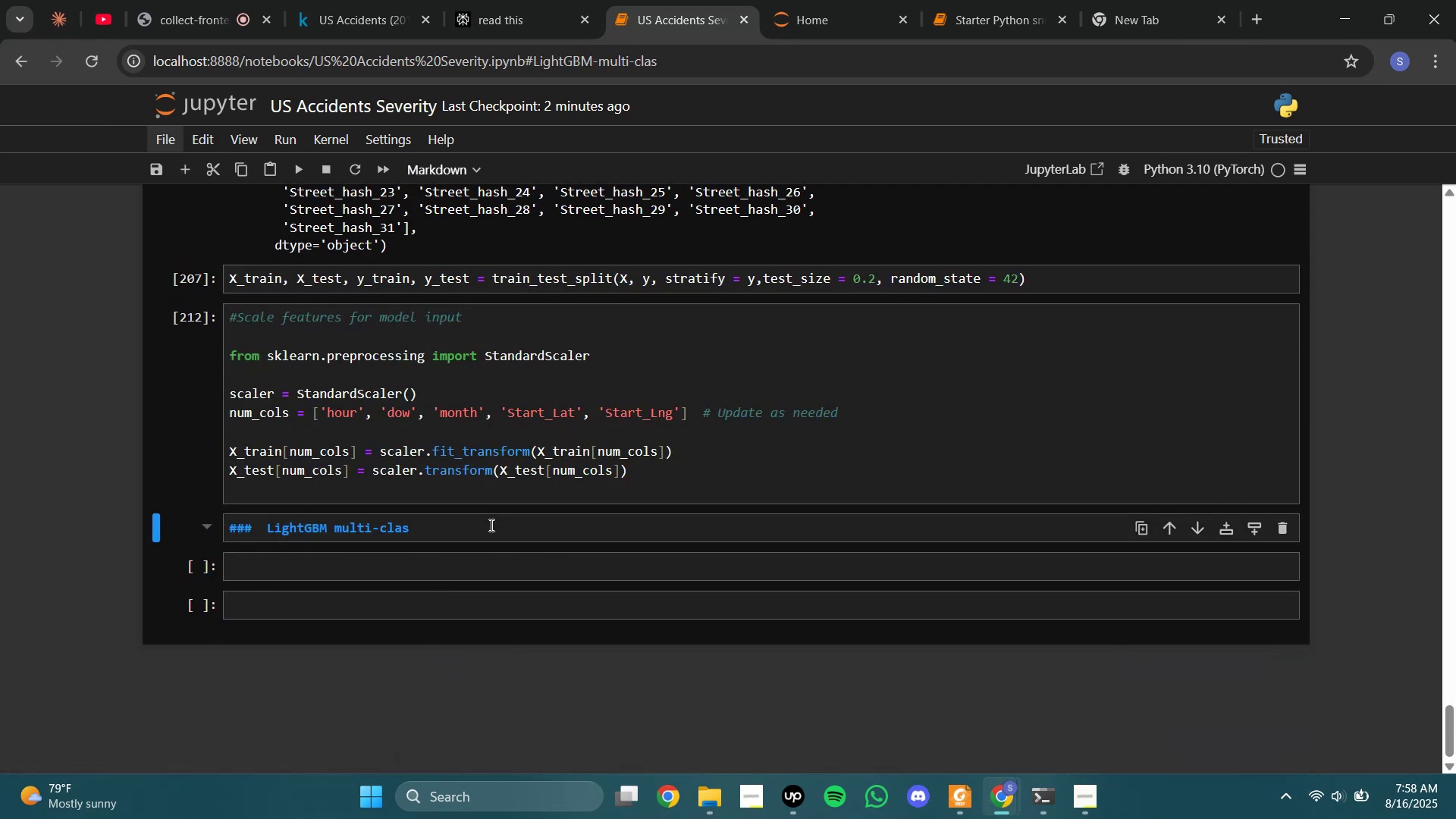 
left_click([490, 525])
 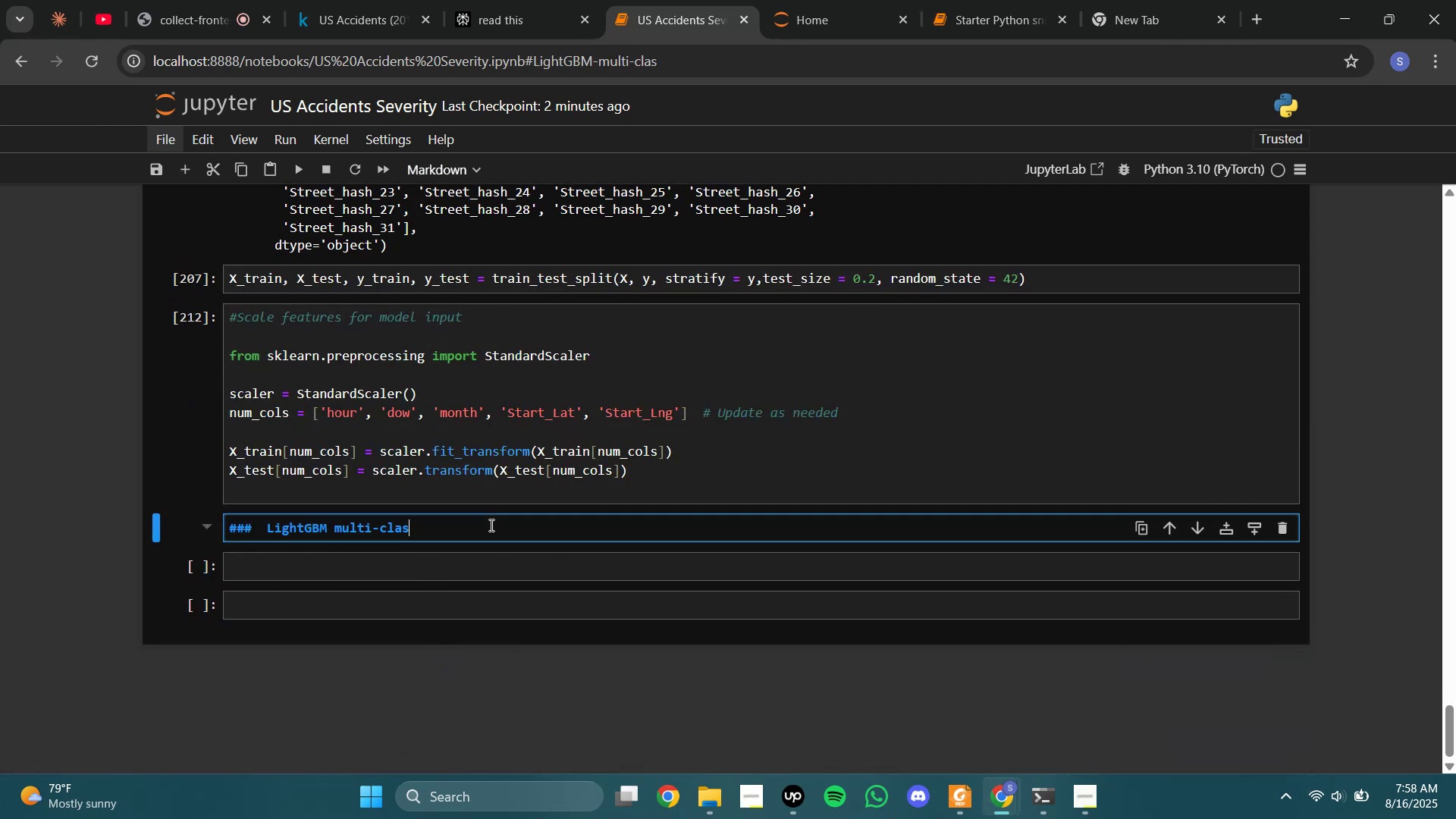 
key(S)
 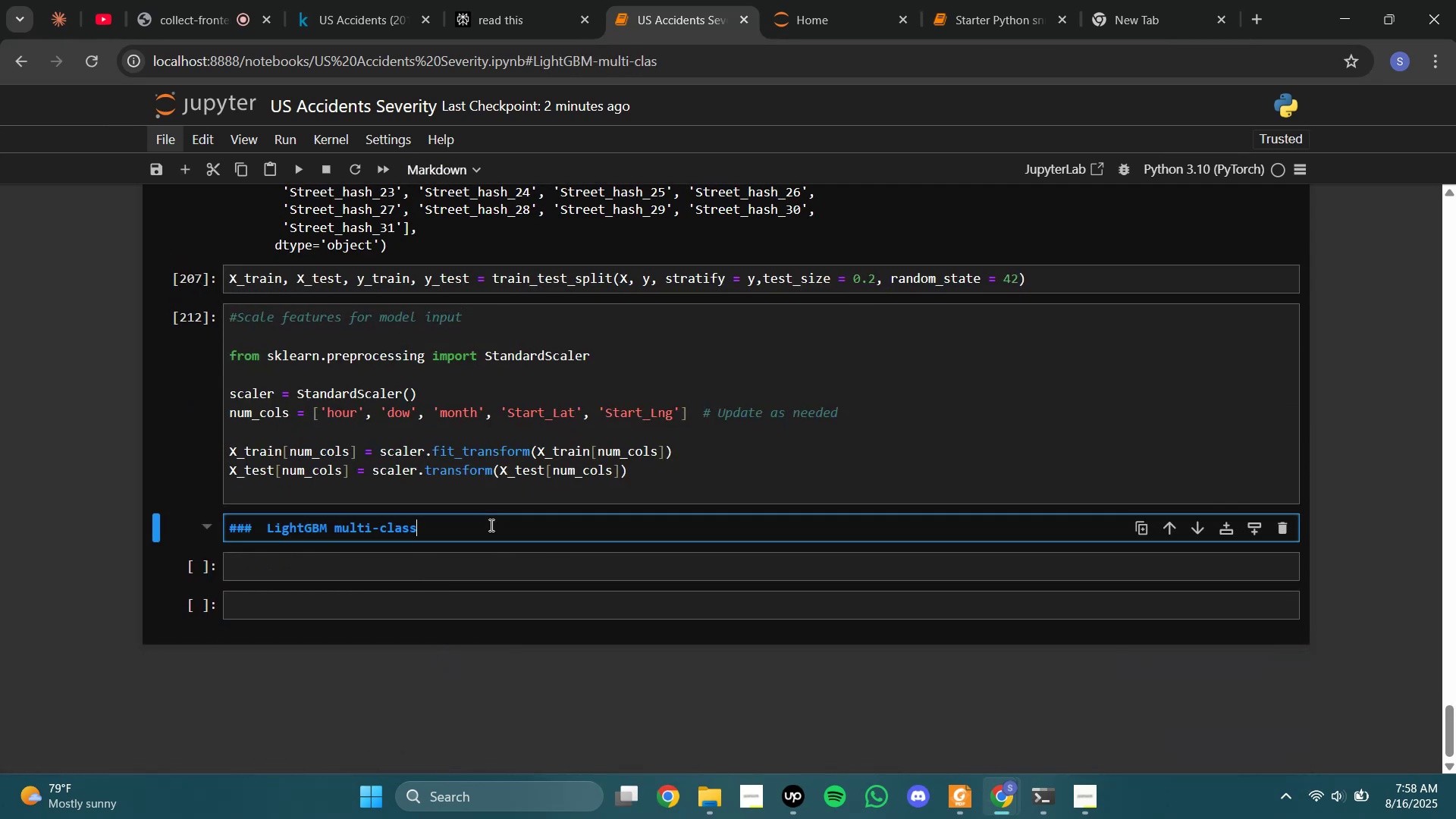 
key(Shift+Enter)
 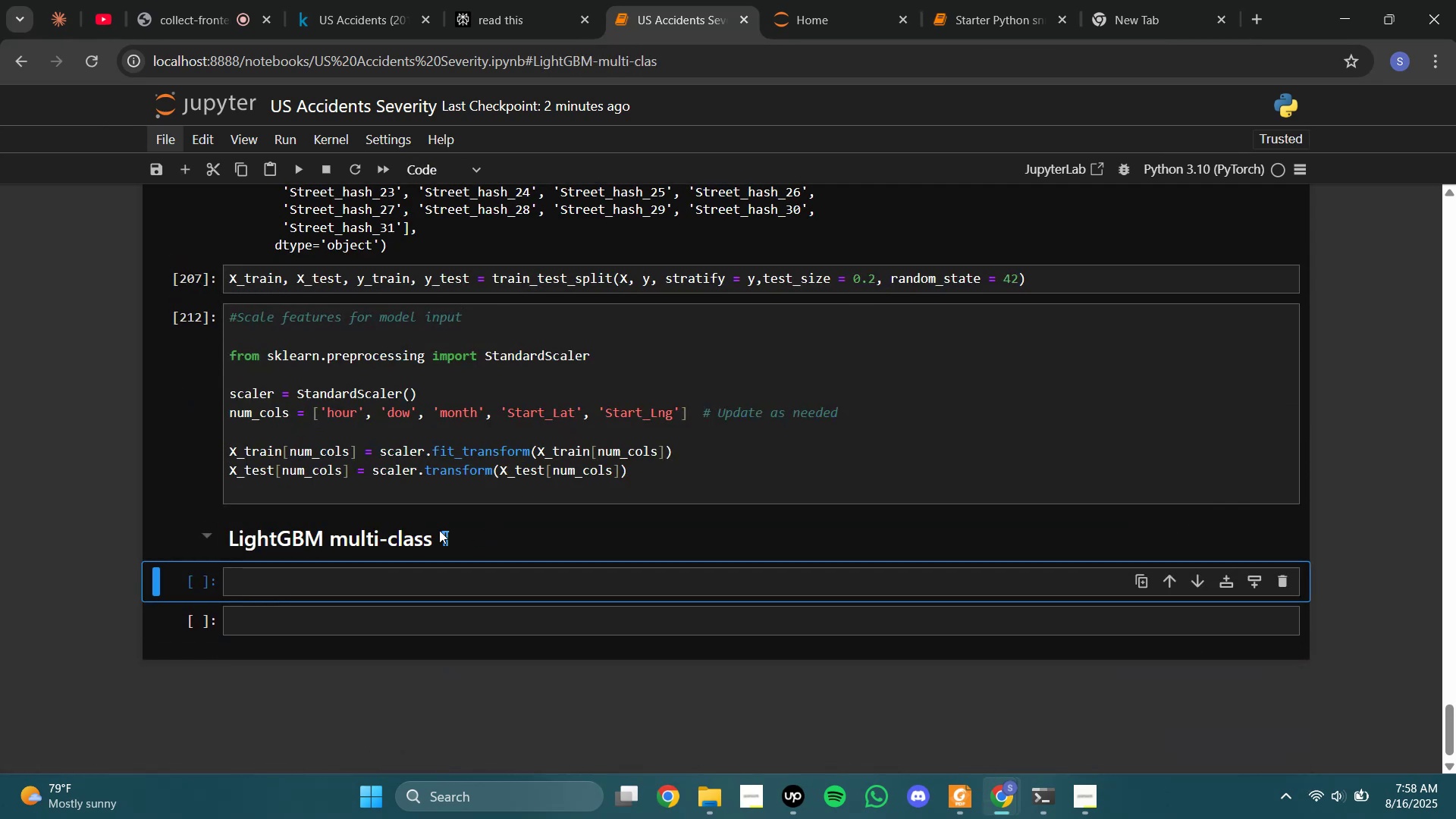 
key(Control+S)
 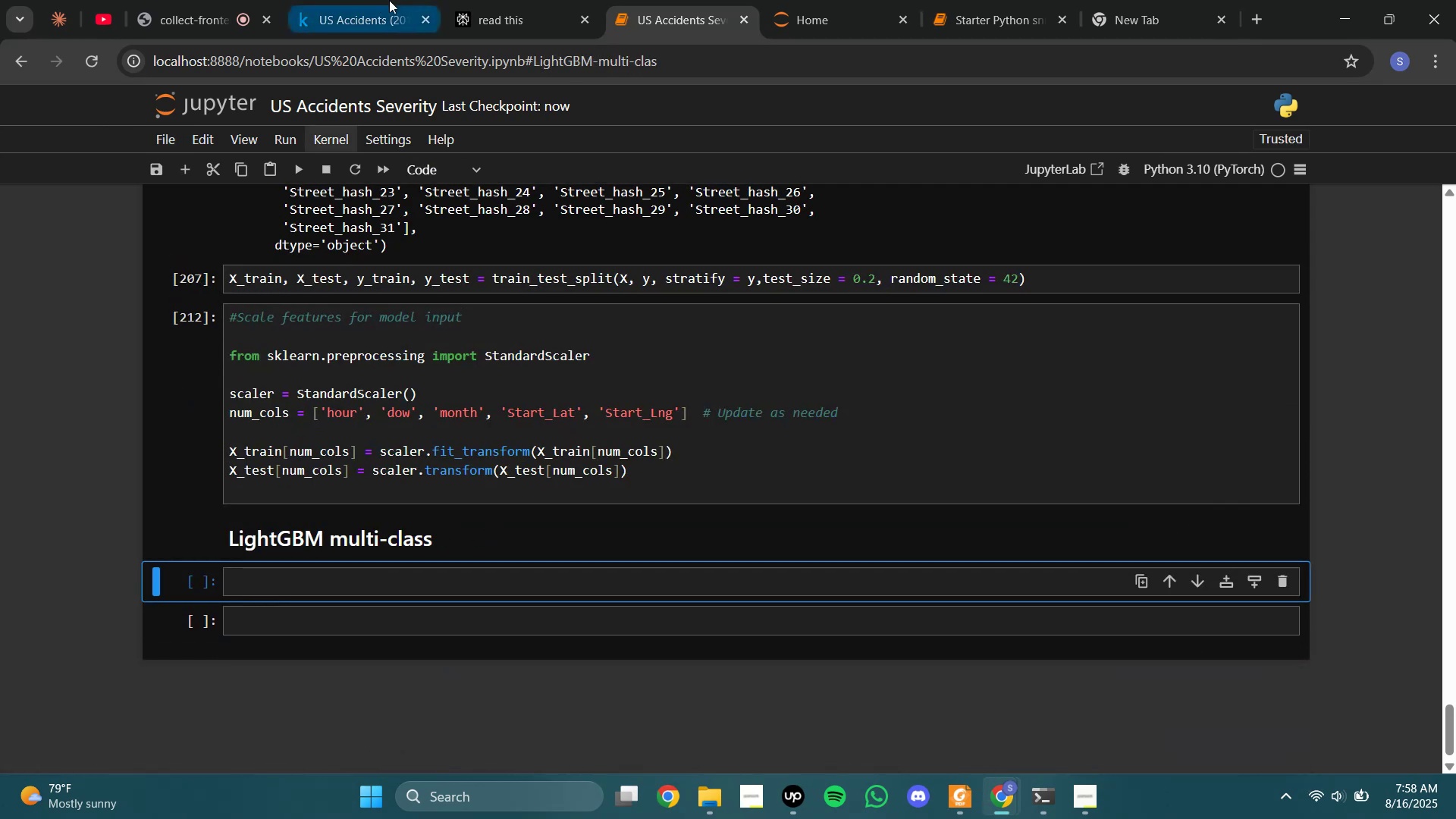 
left_click([503, 0])
 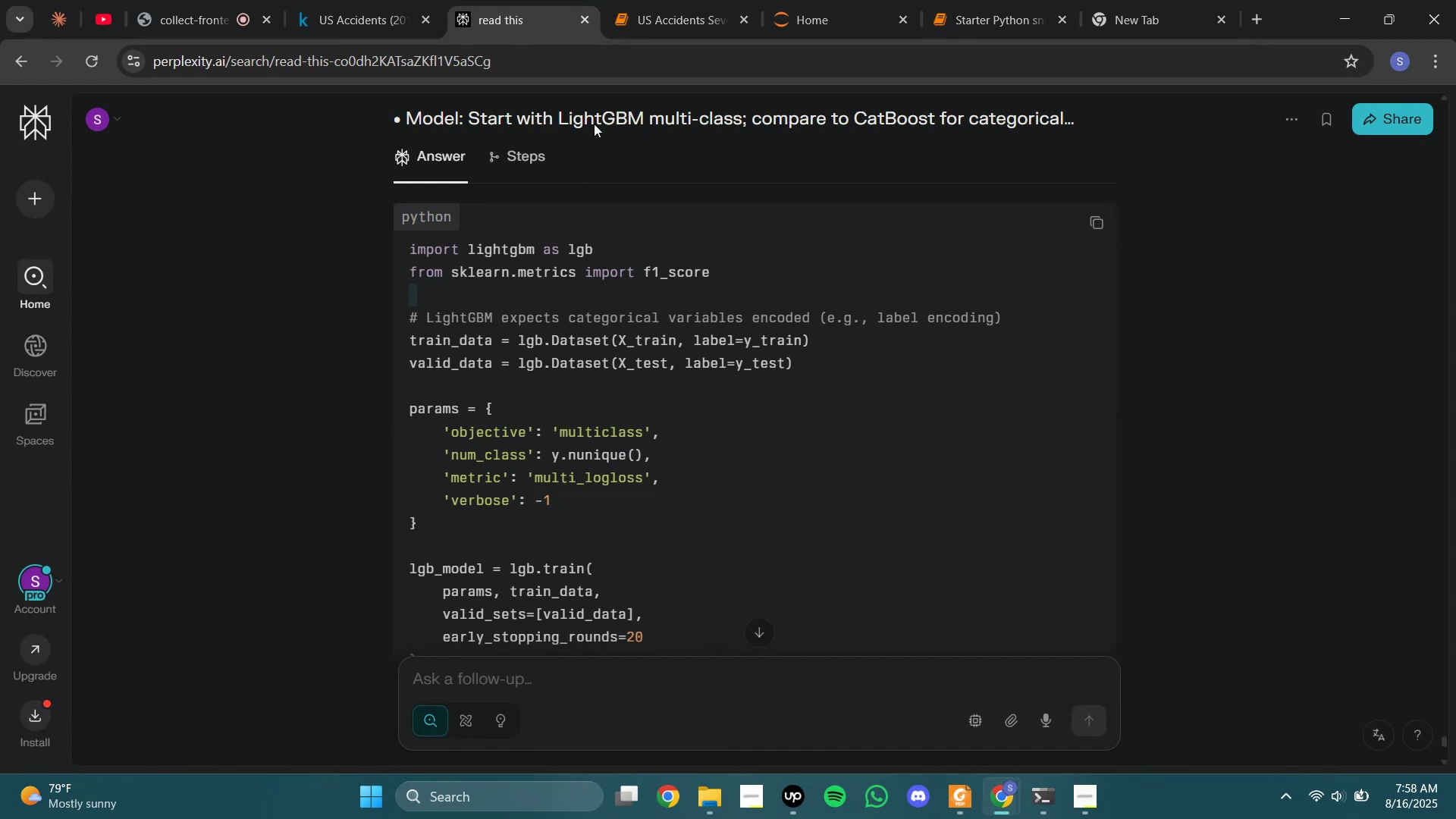 
left_click([653, 0])
 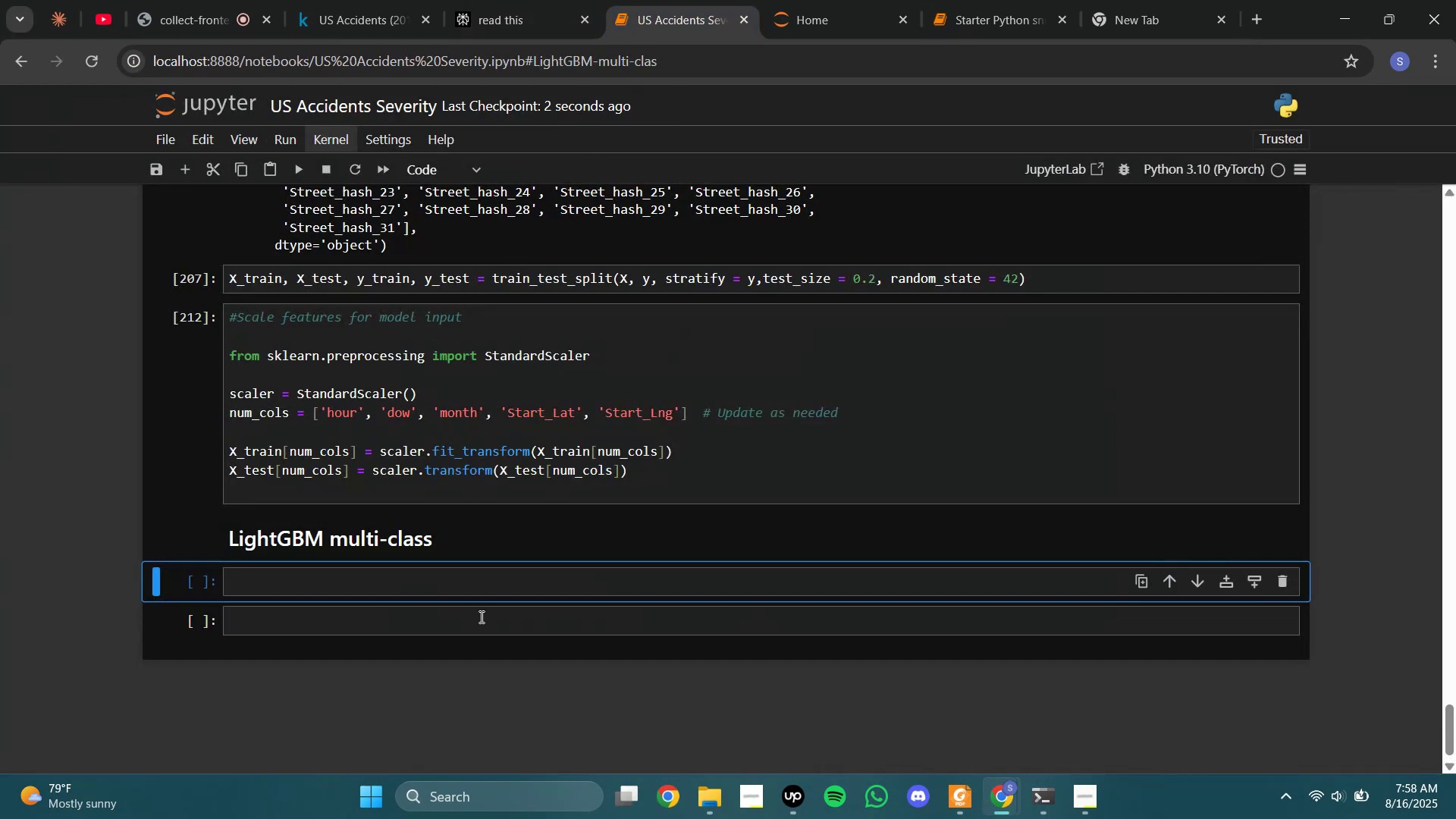 
left_click([480, 593])
 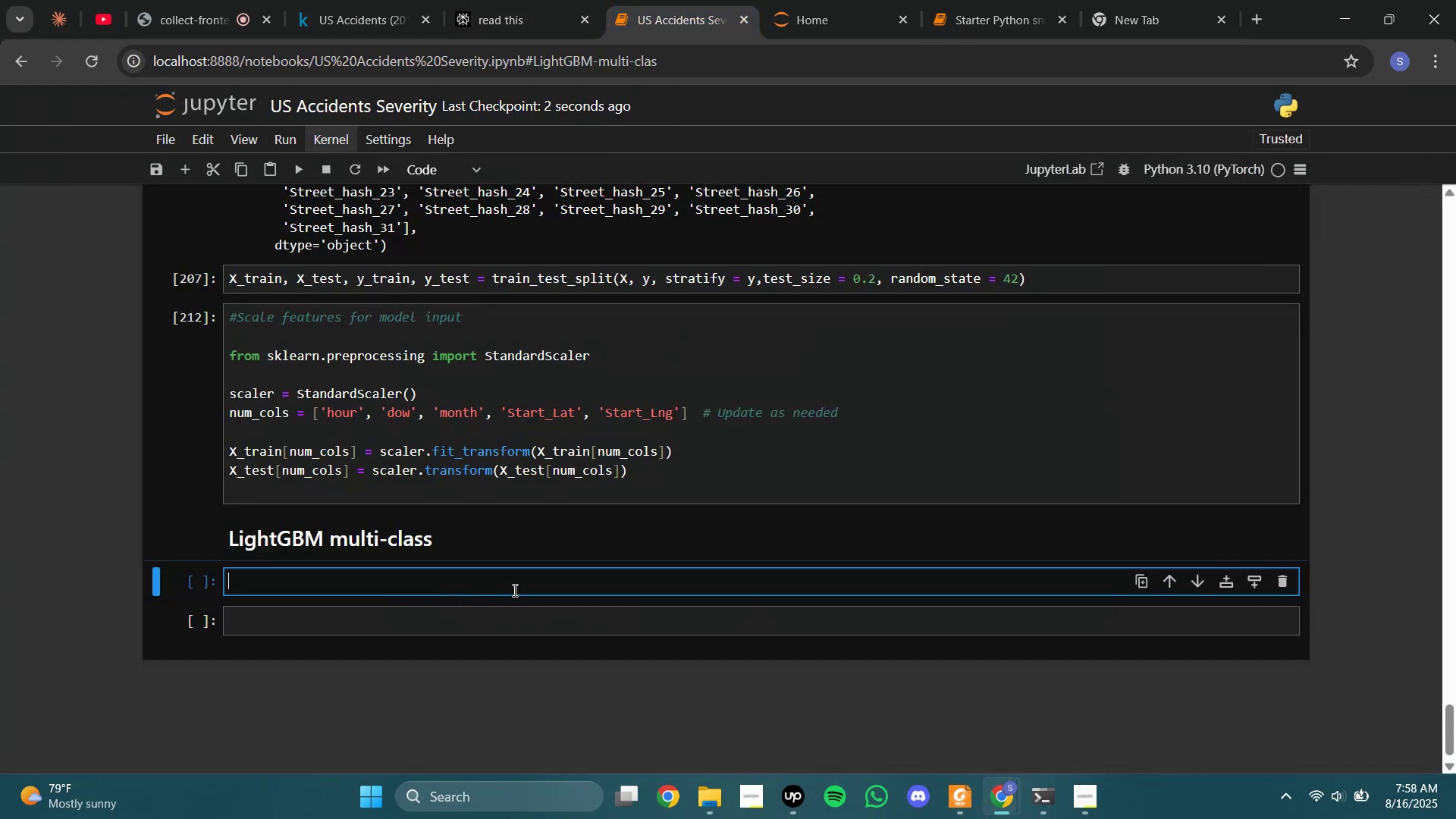 
type(import lightgbm as lgb)
 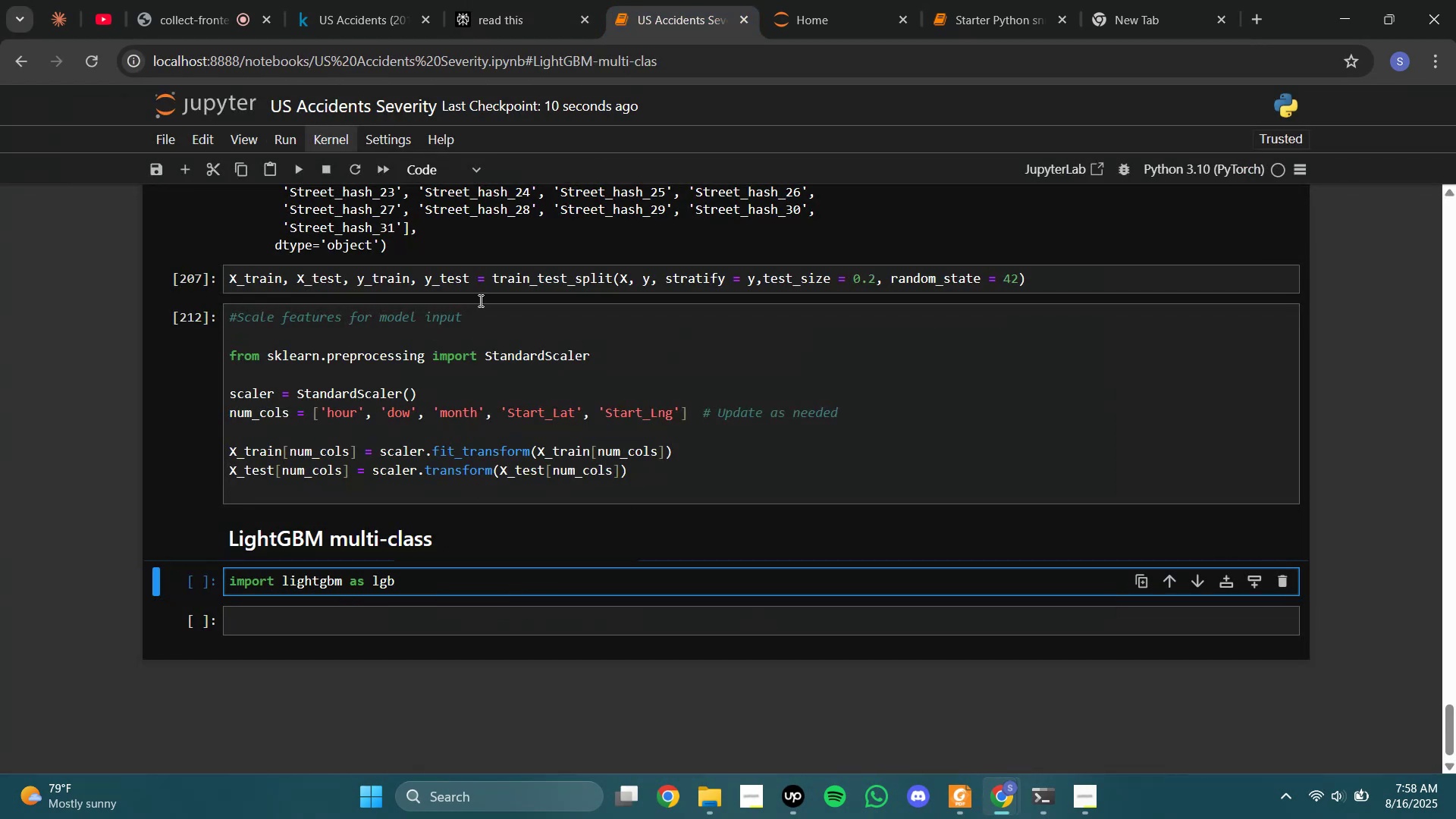 
left_click([555, 0])
 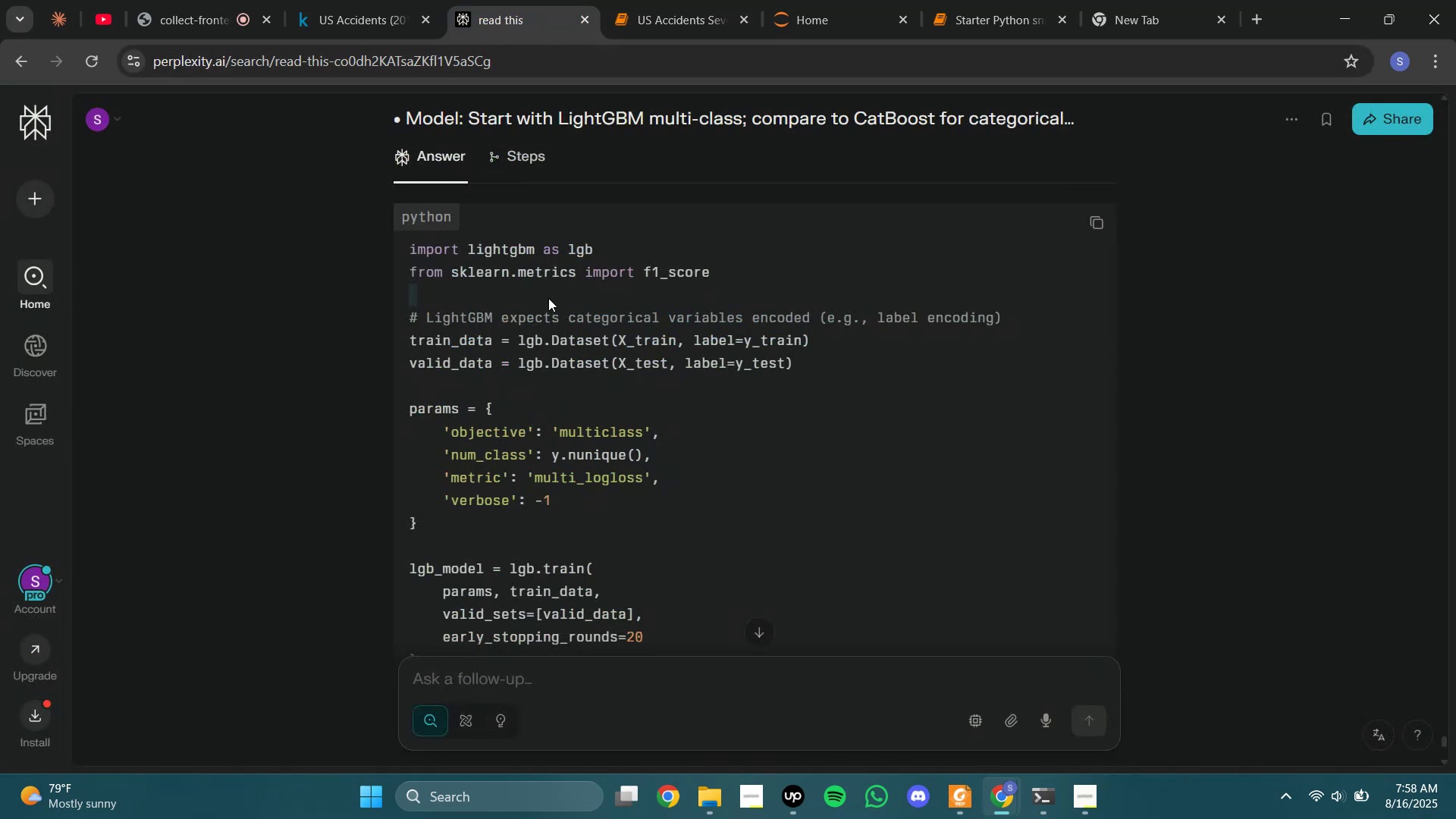 
scroll: coordinate [548, 298], scroll_direction: down, amount: 1.0
 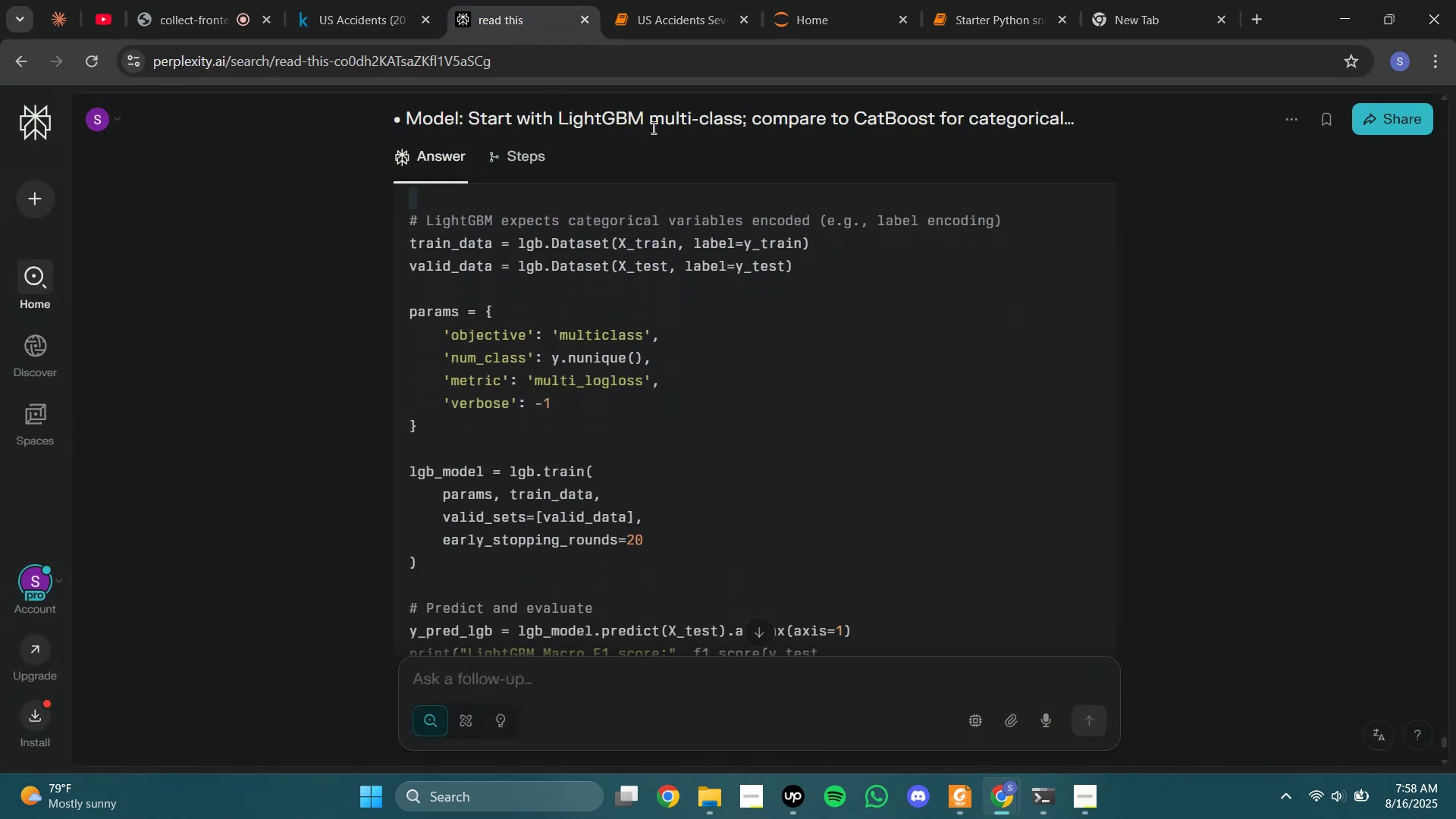 
scroll: coordinate [639, 246], scroll_direction: none, amount: 0.0
 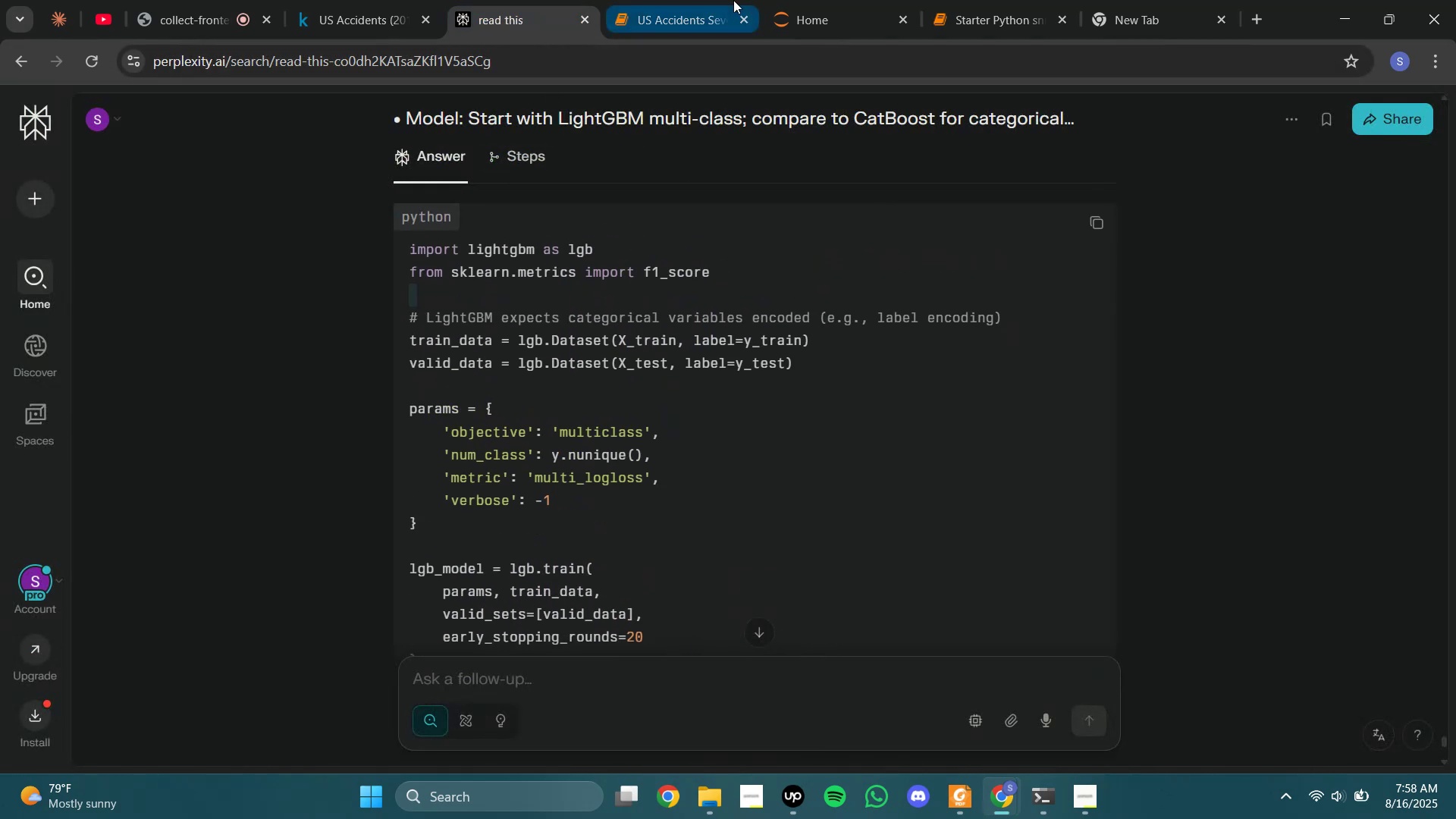 
left_click([726, 0])
 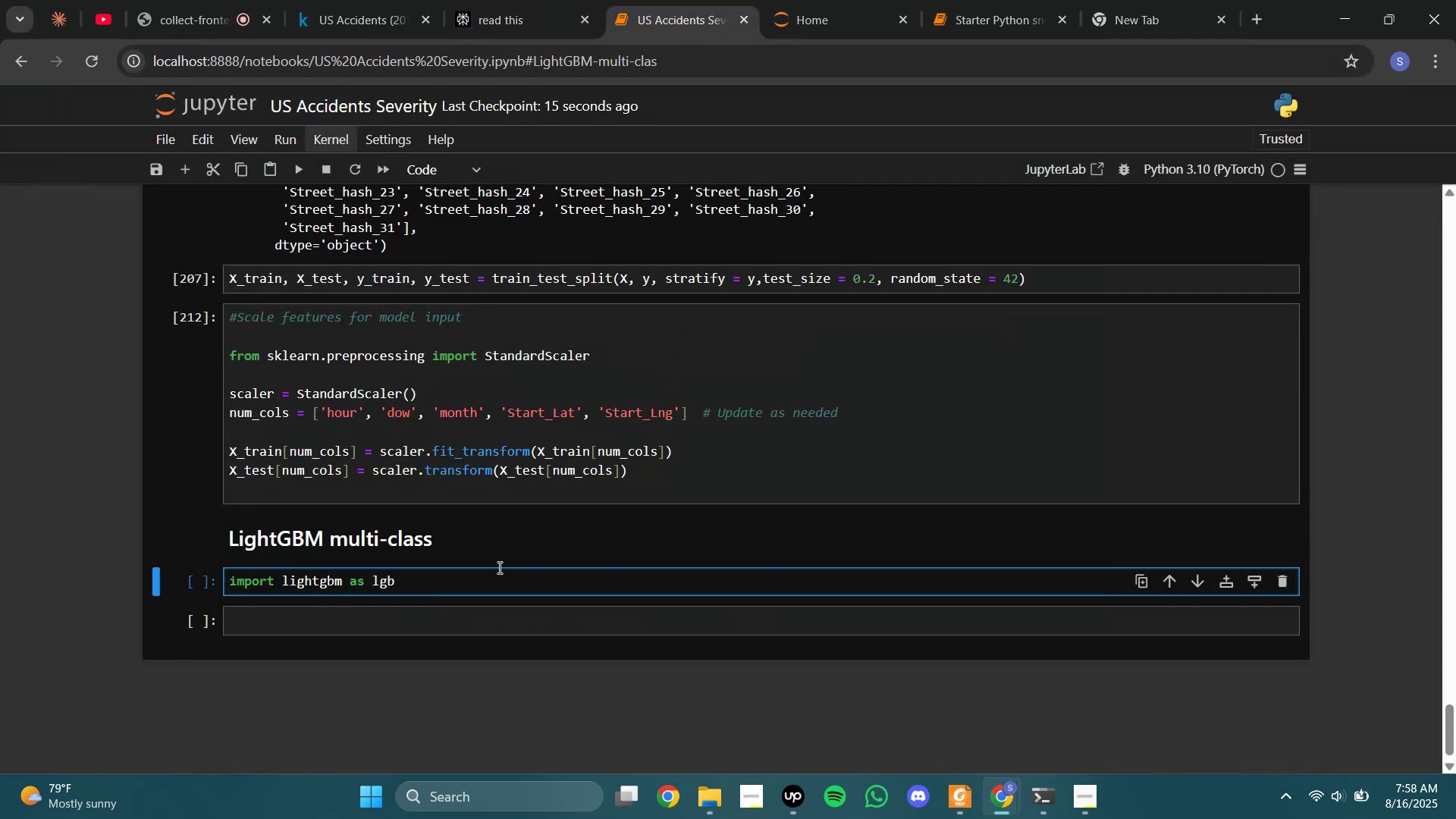 
left_click([566, 0])
 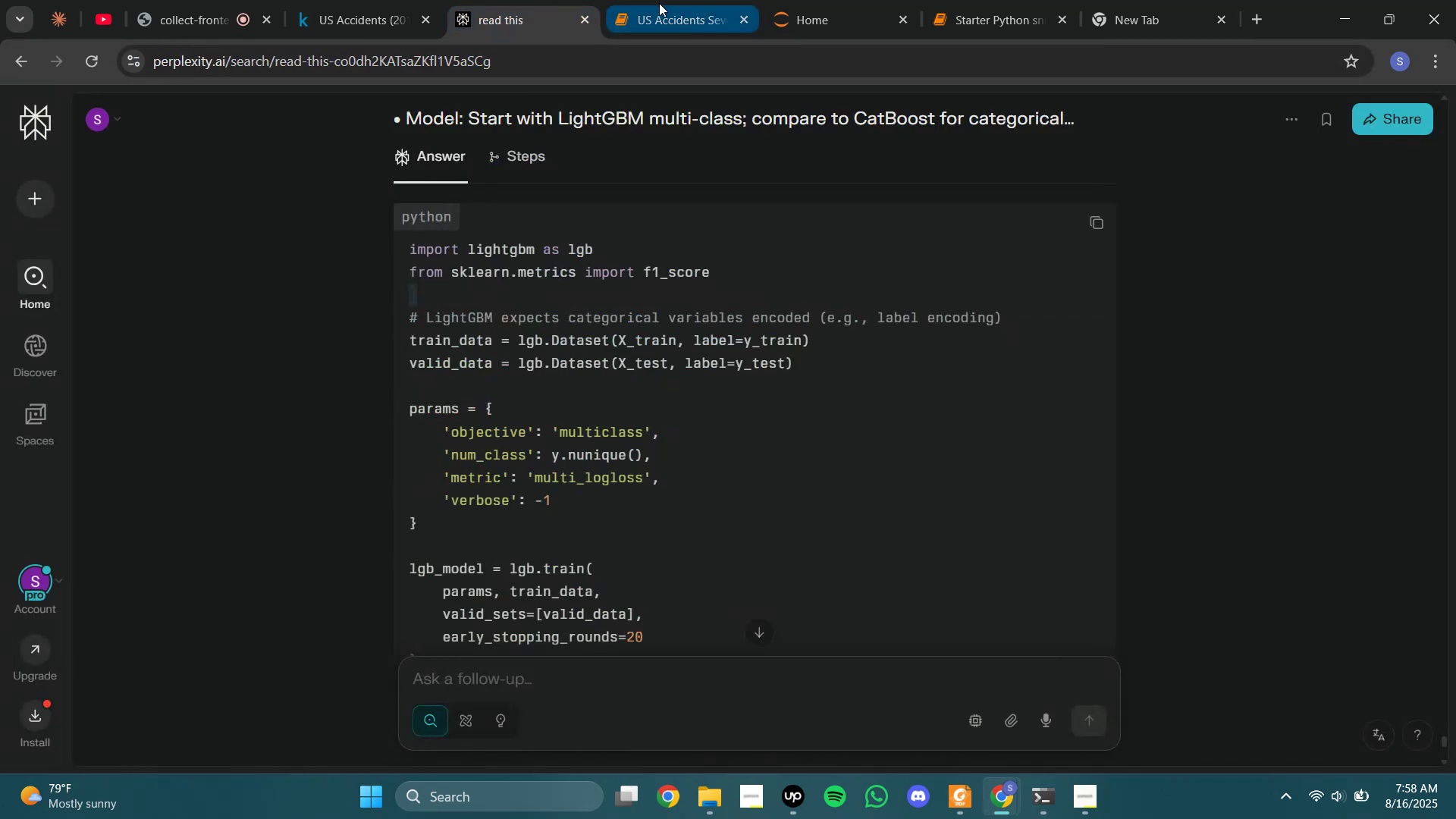 
left_click([496, 209])
 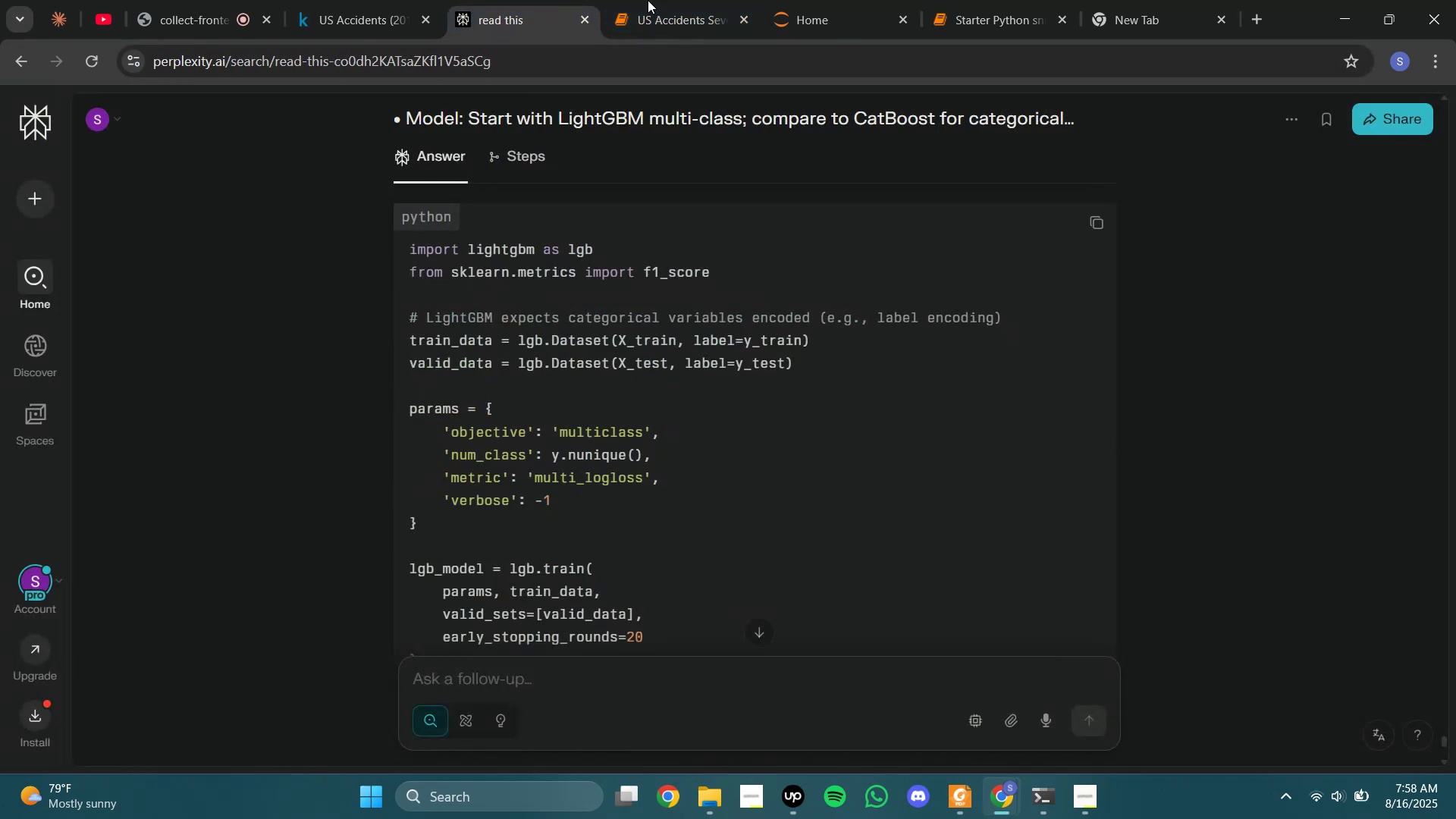 
left_click([665, 0])
 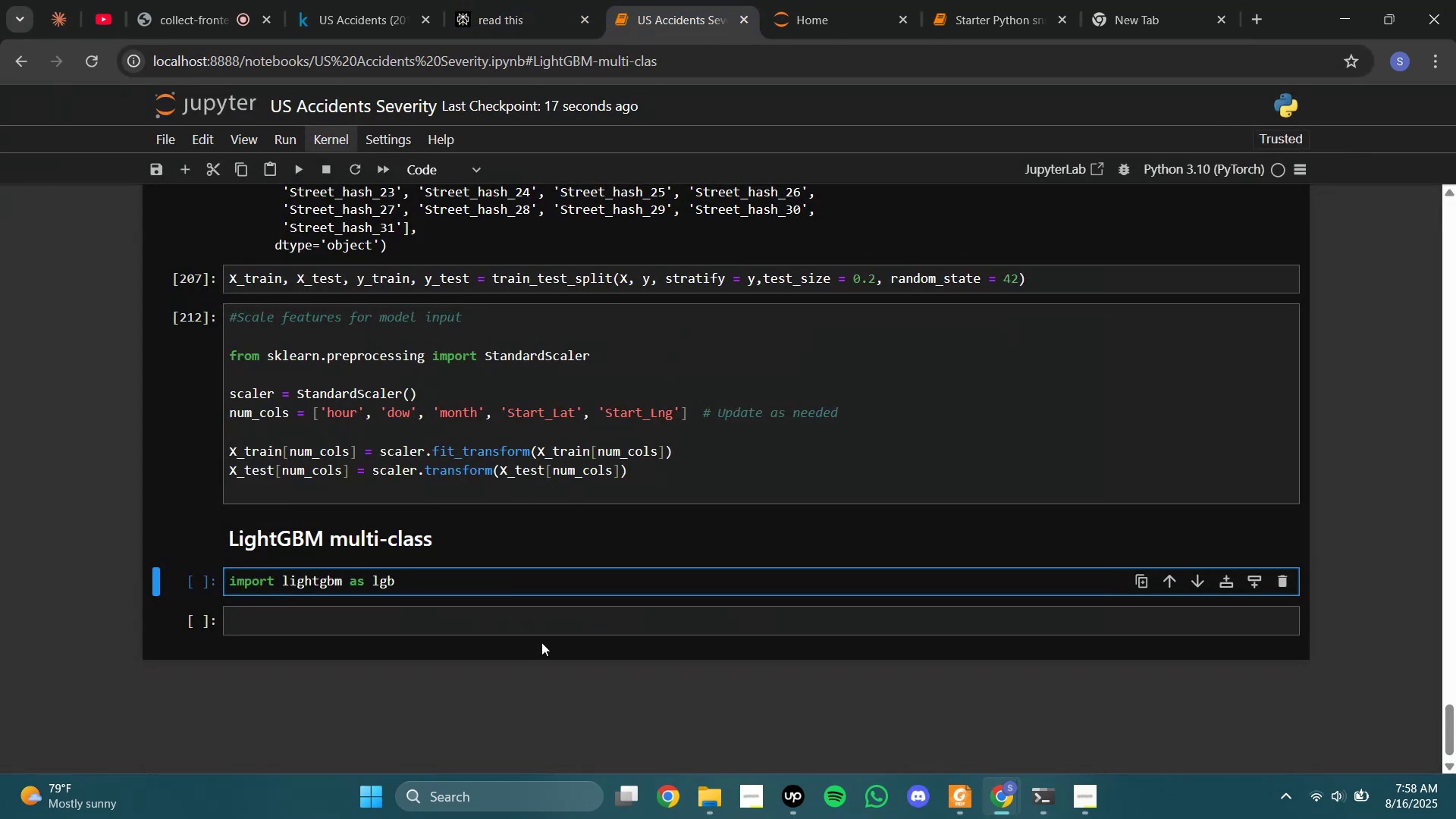 
key(Enter)
 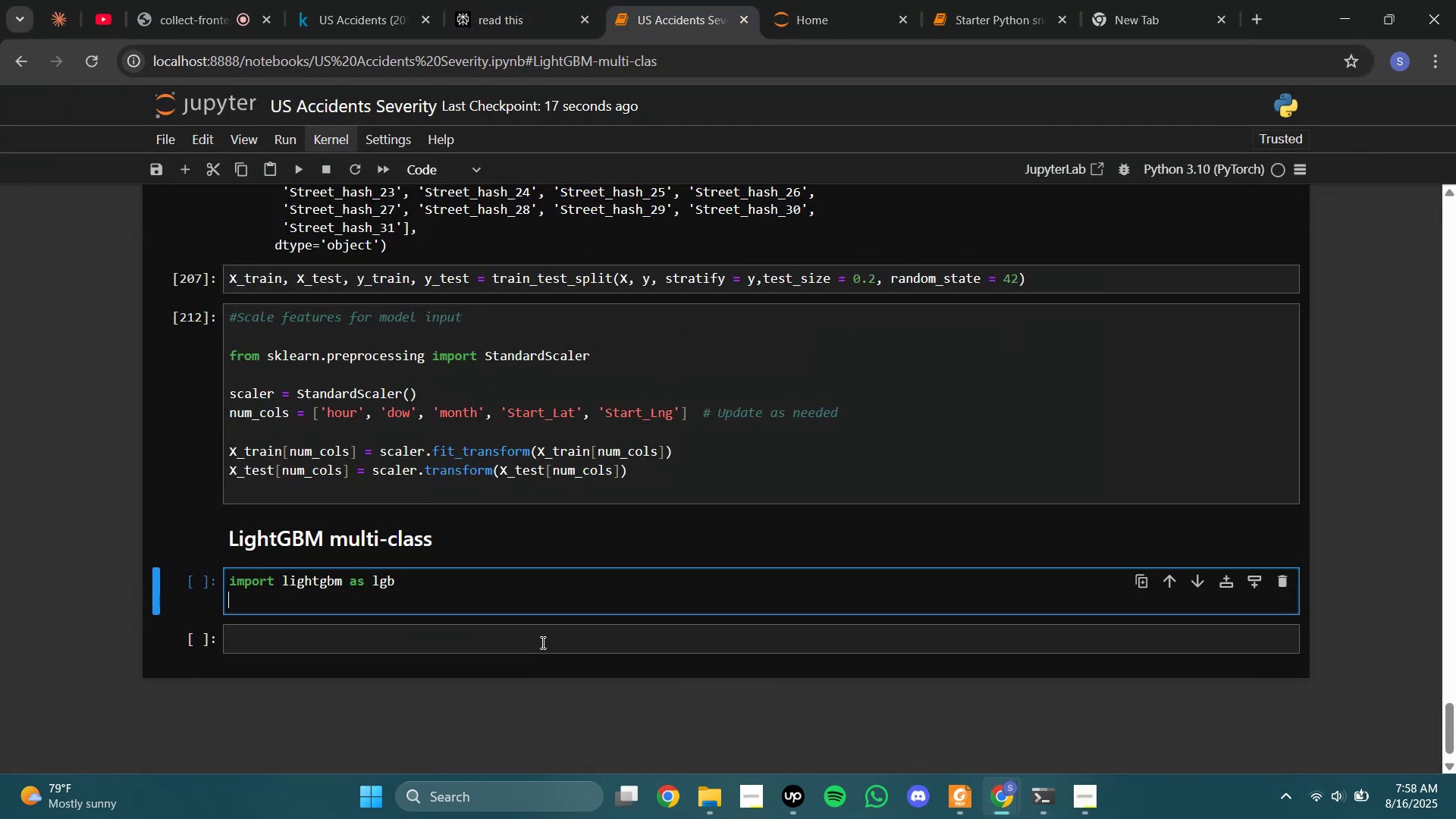 
type(from skel)
key(Backspace)
key(Backspace)
type(learn.metrics import f1_score)
 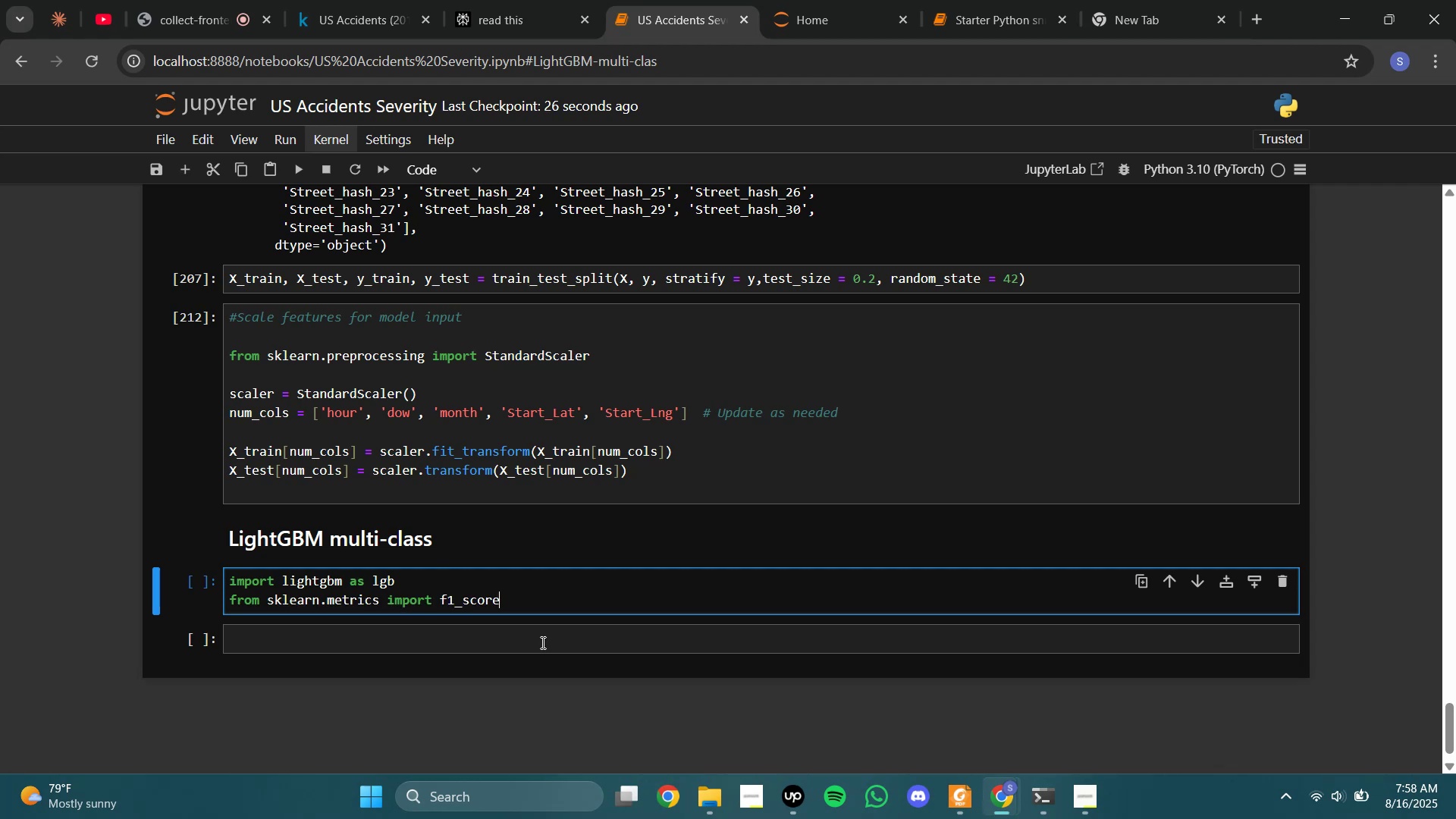 
key(Shift+Enter)
 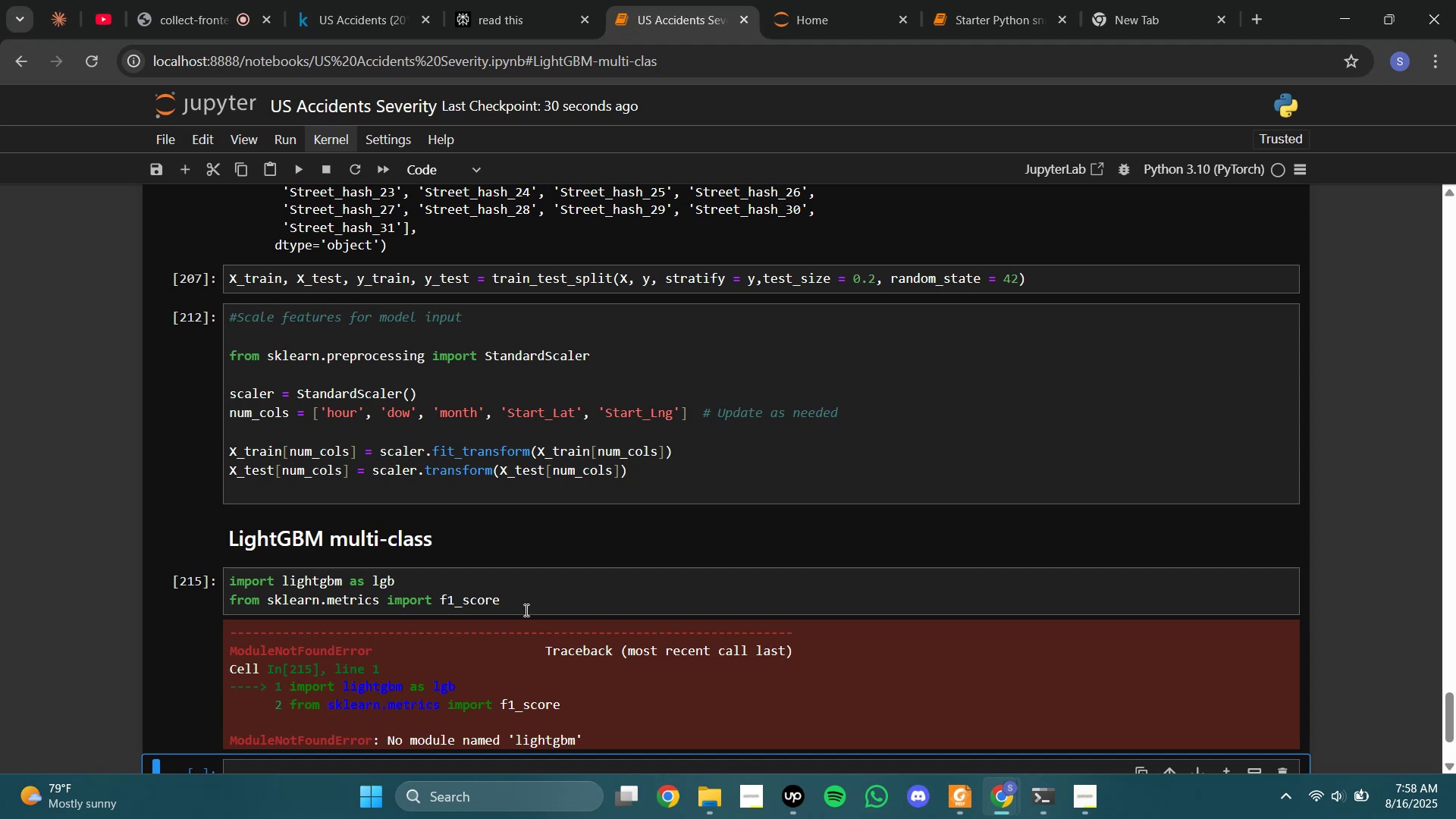 
left_click([491, 0])
 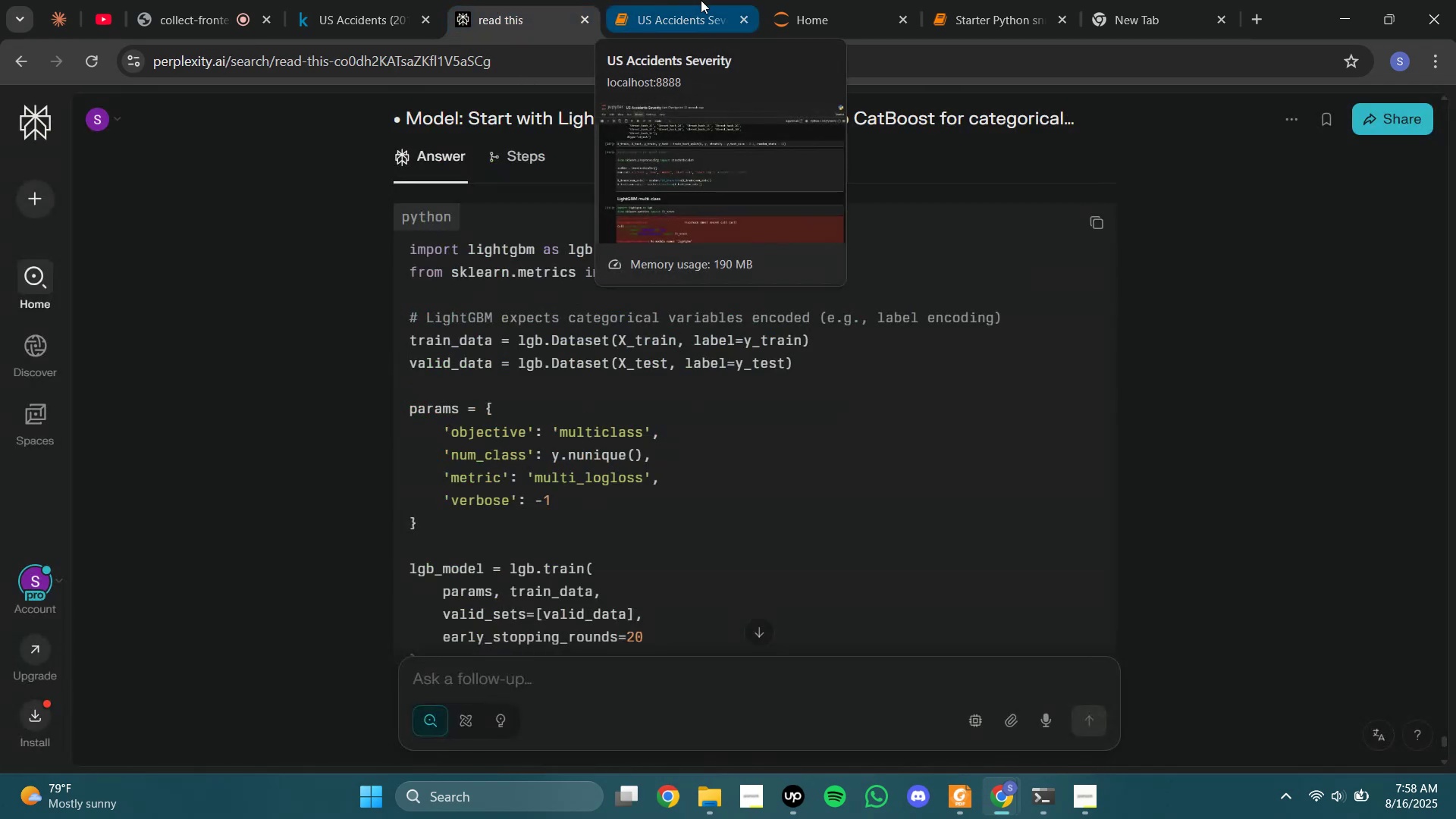 
left_click([701, 0])
 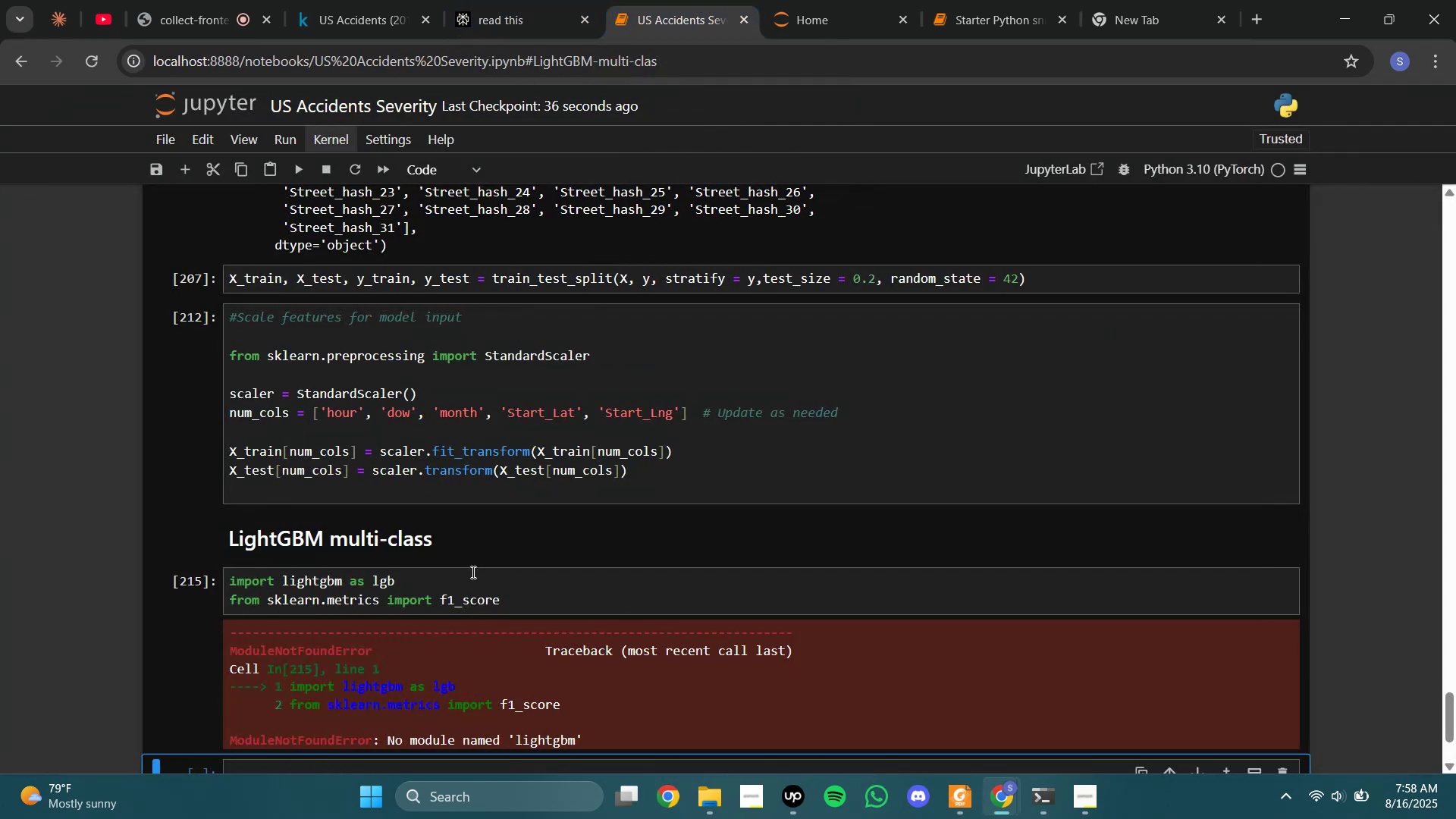 
left_click([472, 572])
 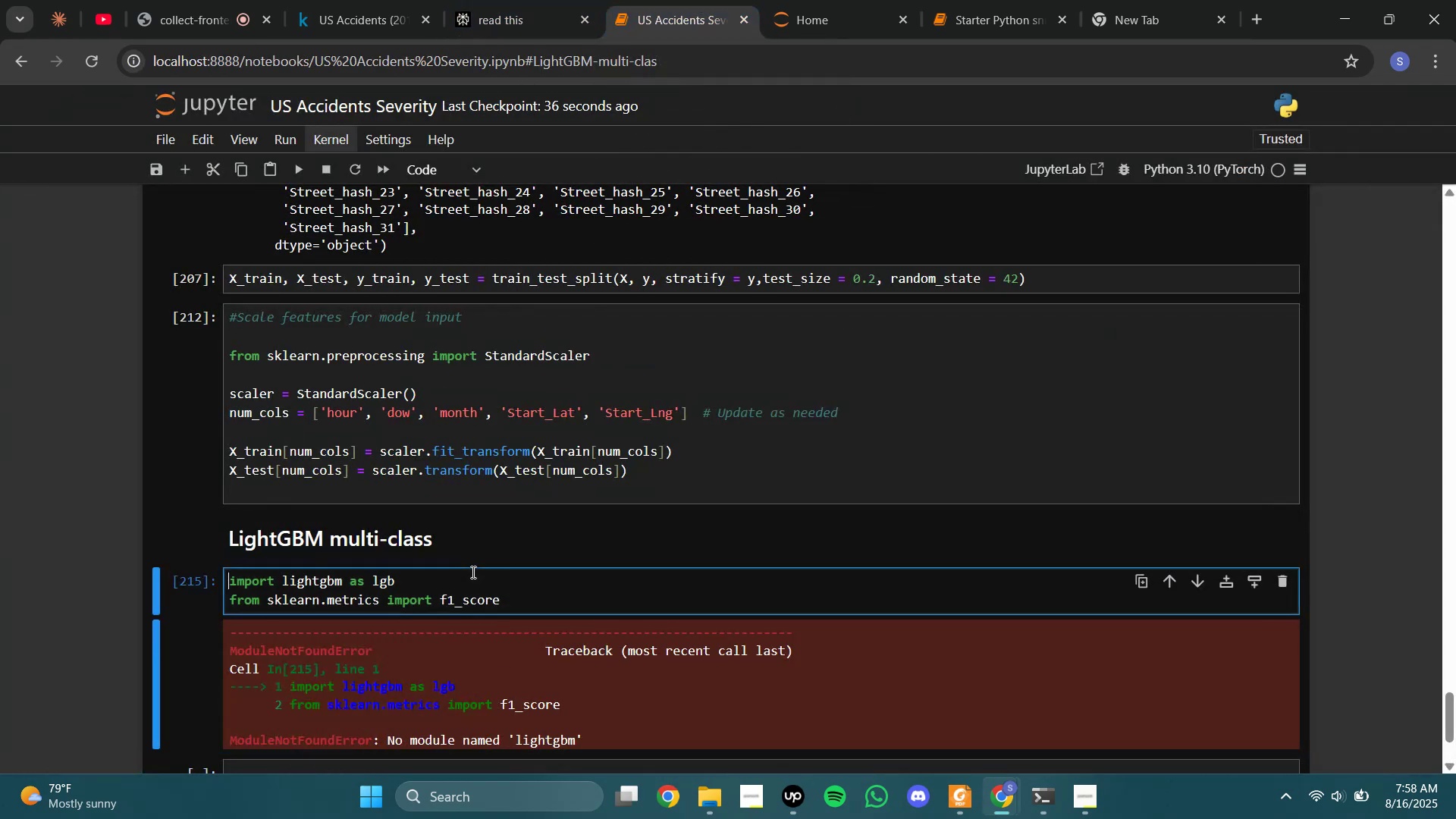 
key(Control+S)
 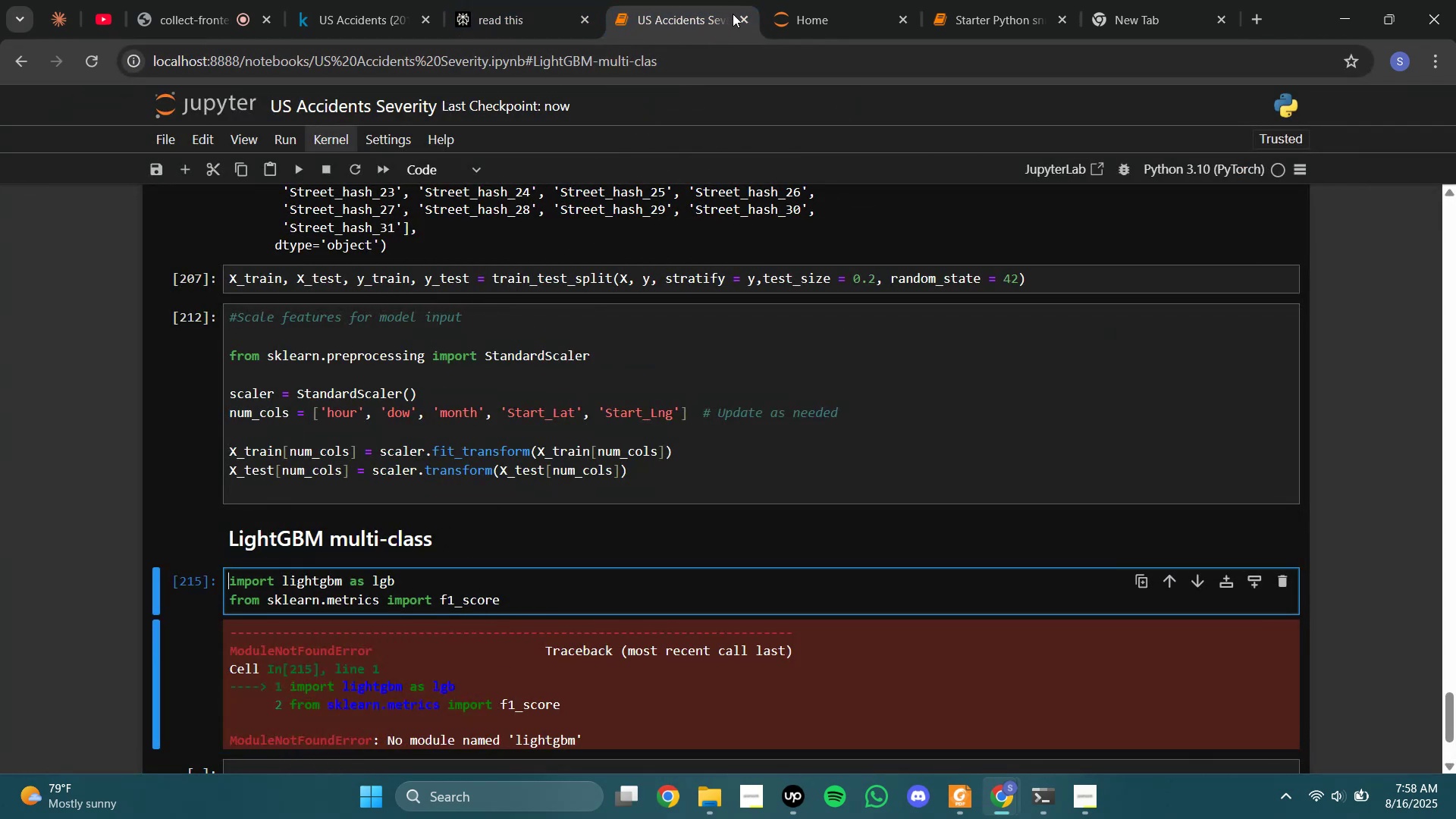 
left_click([745, 20])
 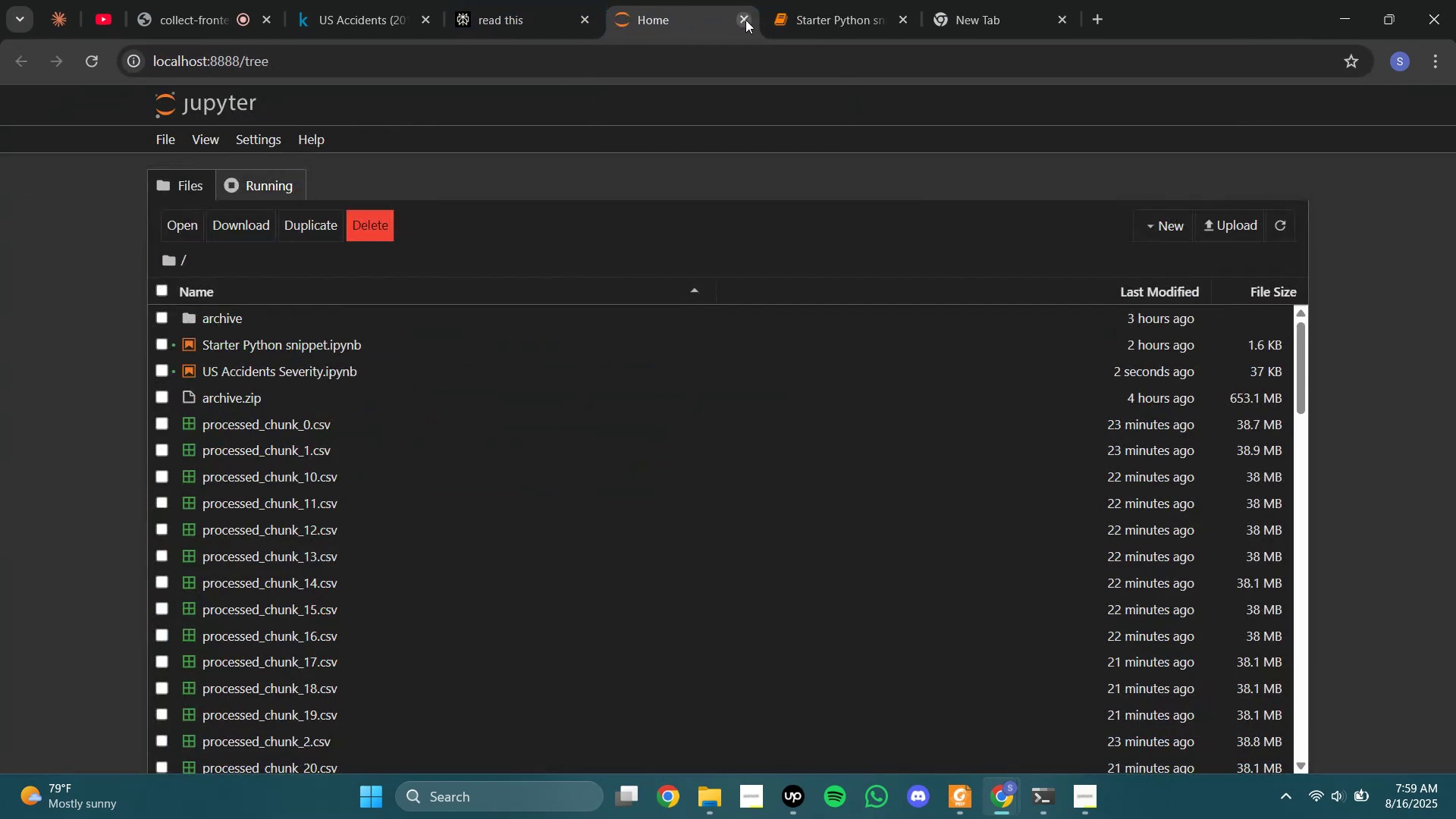 
left_click([745, 20])
 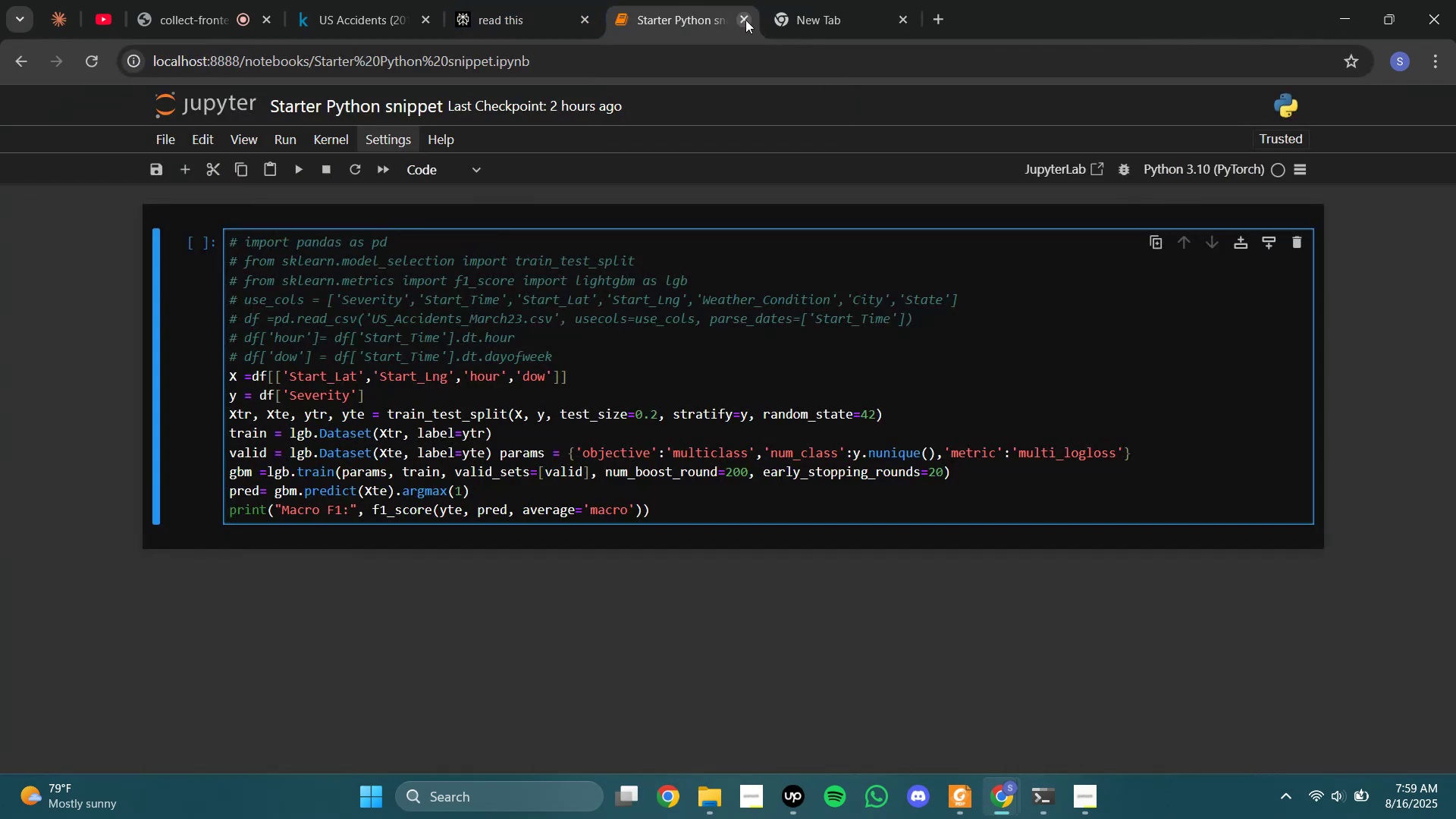 
left_click([745, 20])
 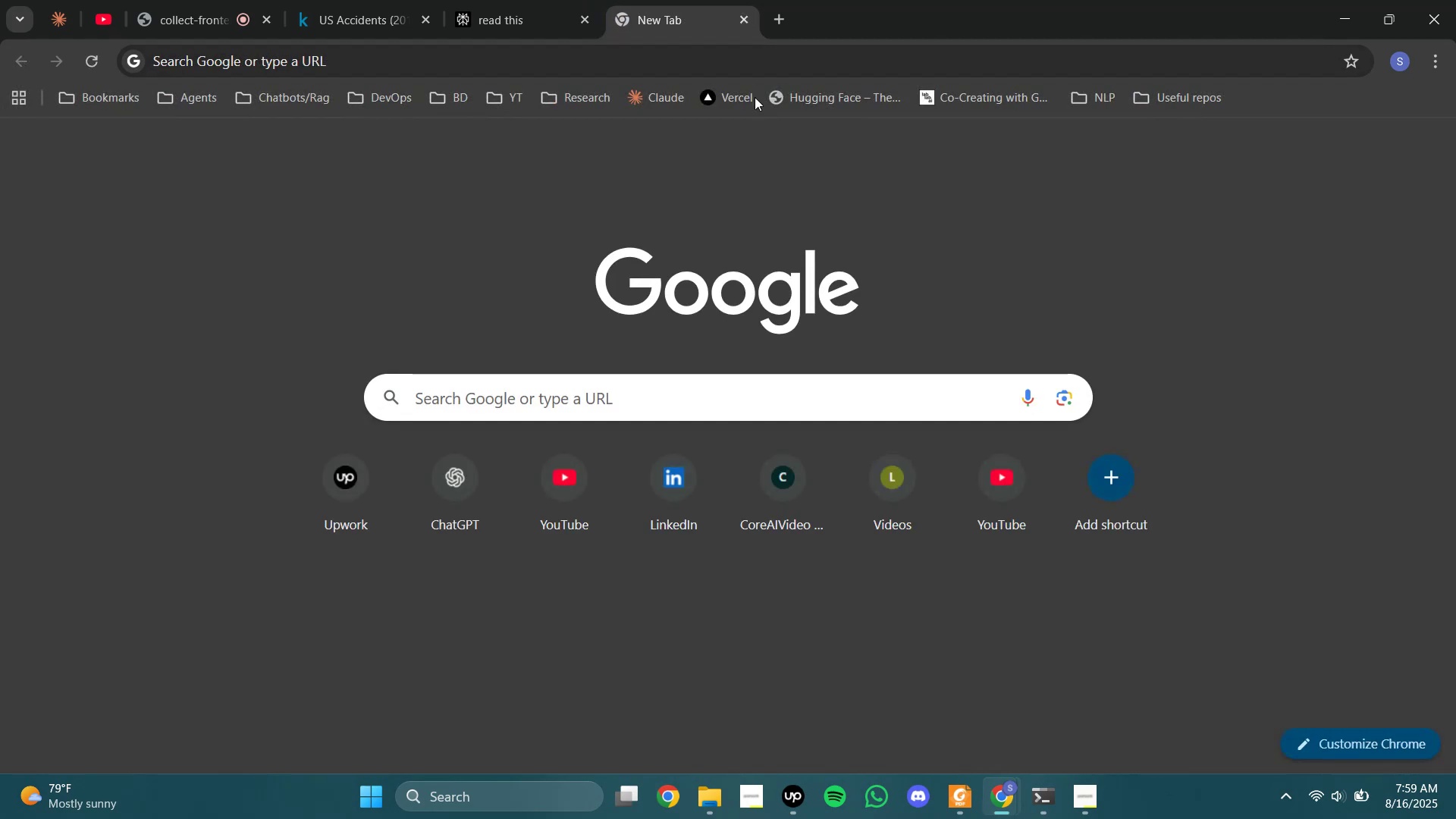 
left_click([755, 186])
 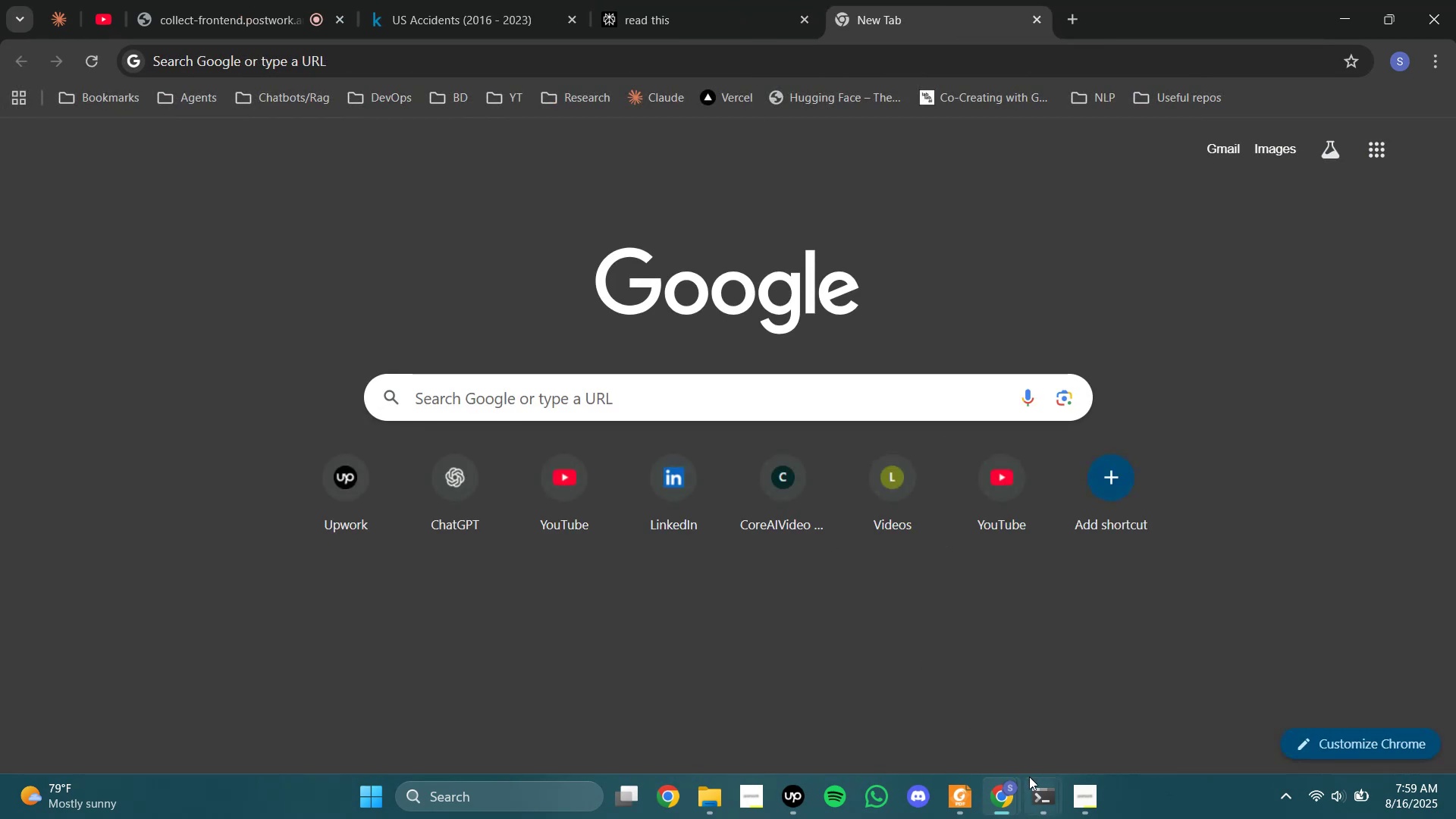 
left_click([1031, 786])
 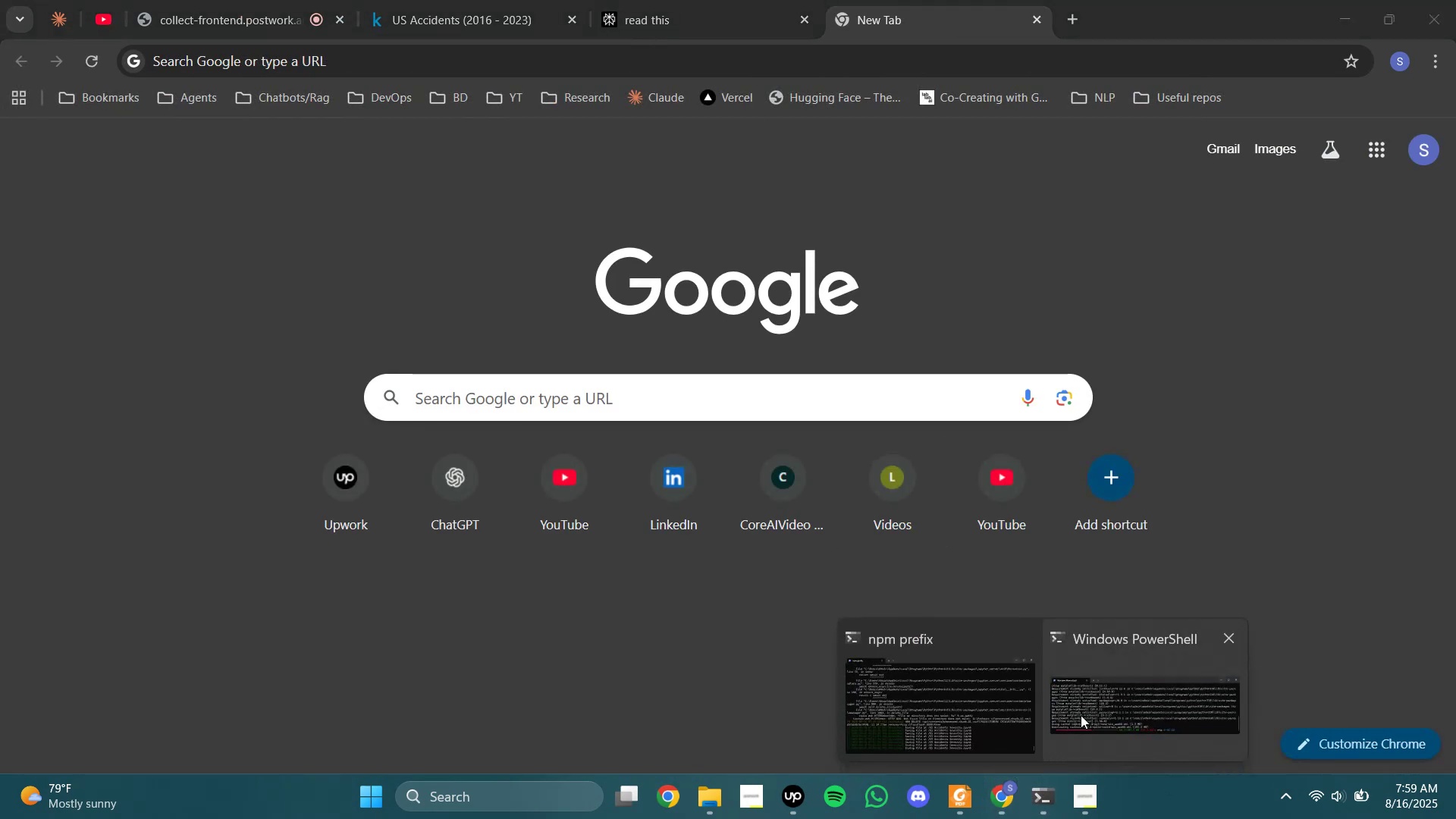 
left_click([1085, 708])
 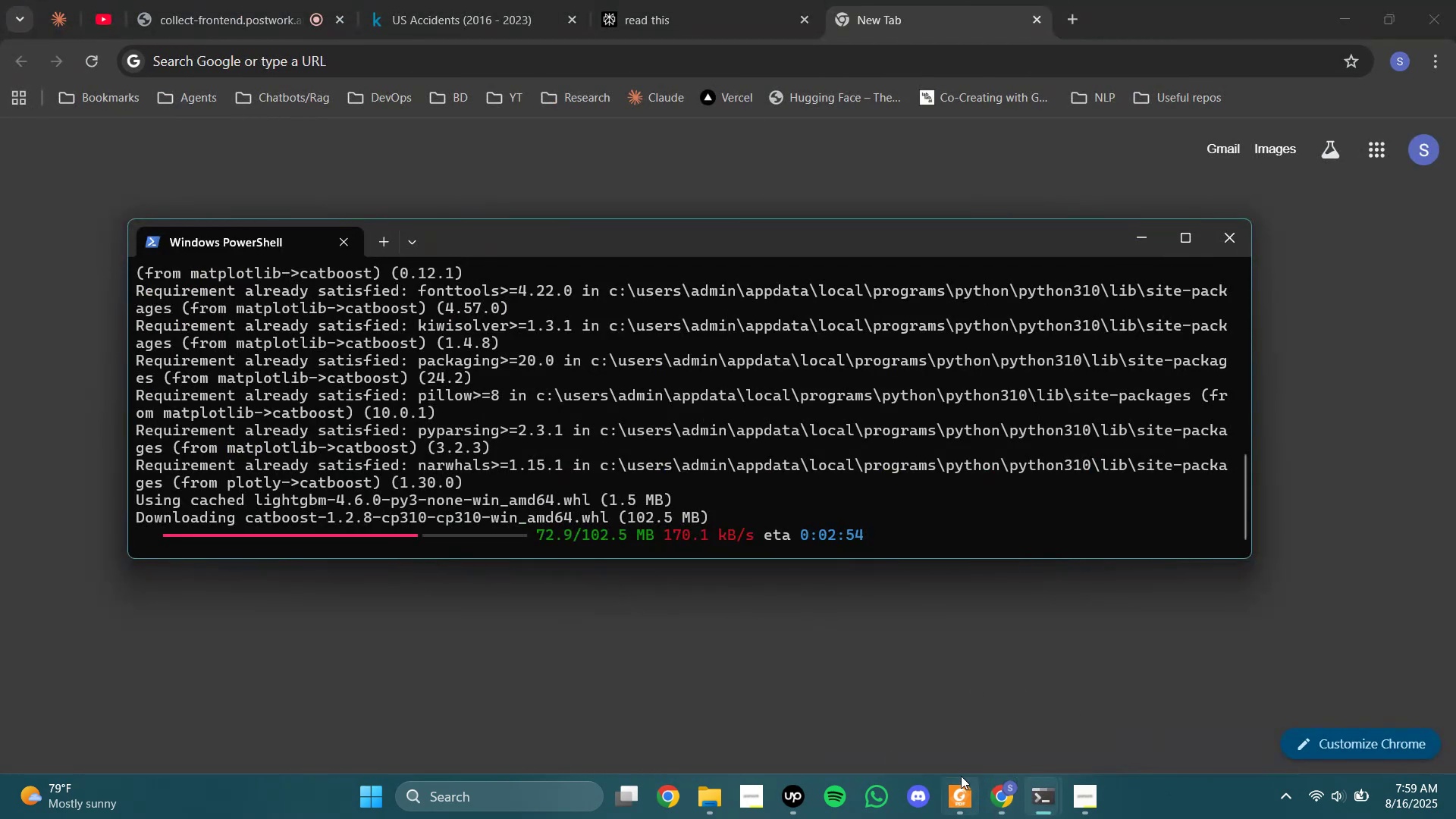 
left_click([796, 799])
 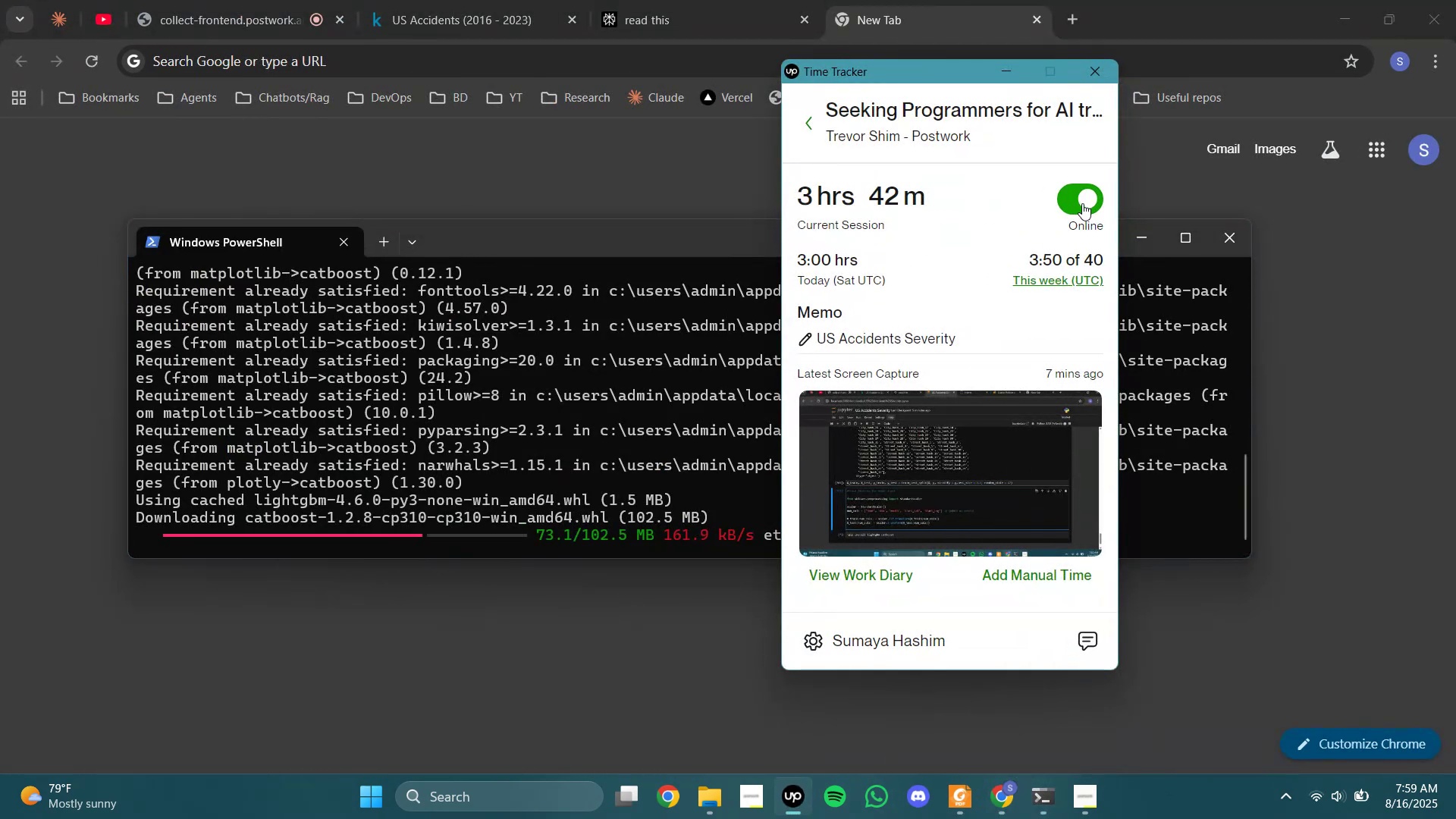 